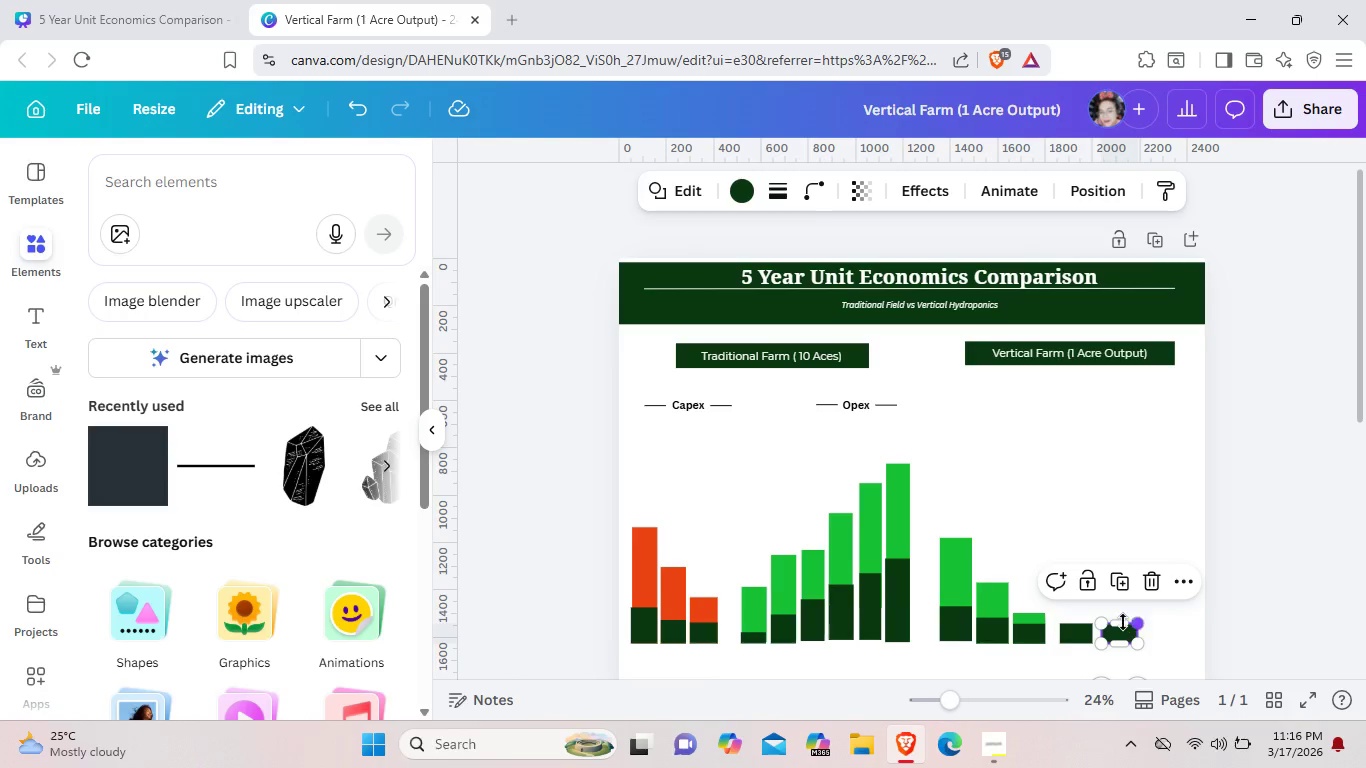 
left_click_drag(start_coordinate=[1120, 622], to_coordinate=[1116, 615])
 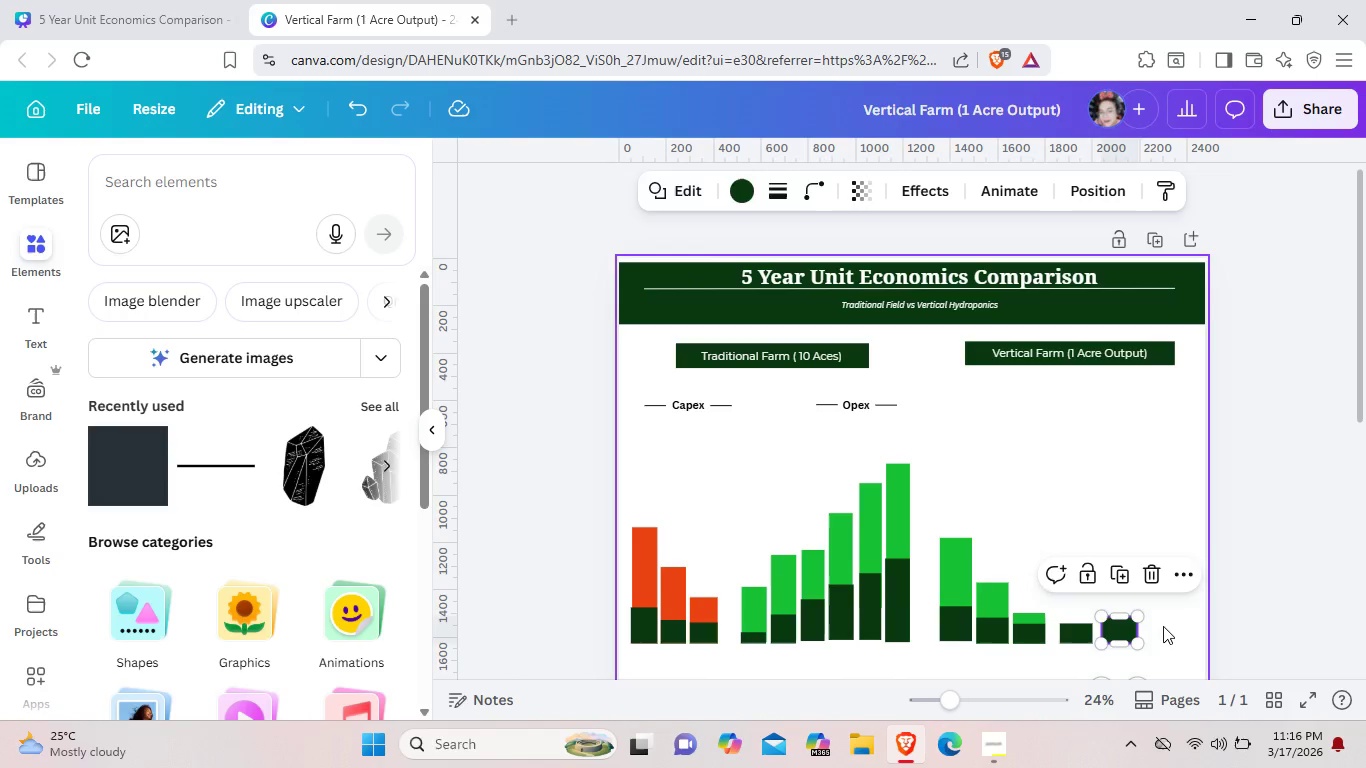 
left_click([1163, 626])
 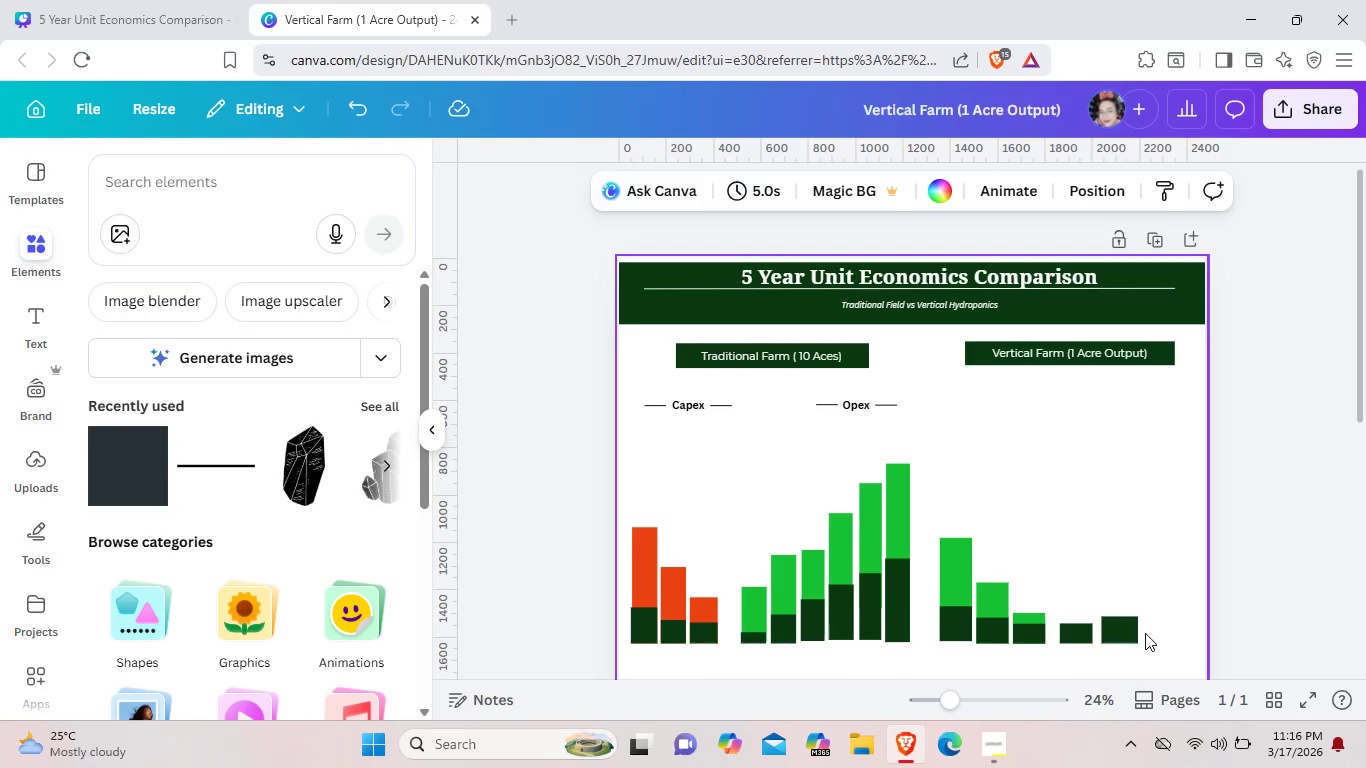 
left_click([1135, 631])
 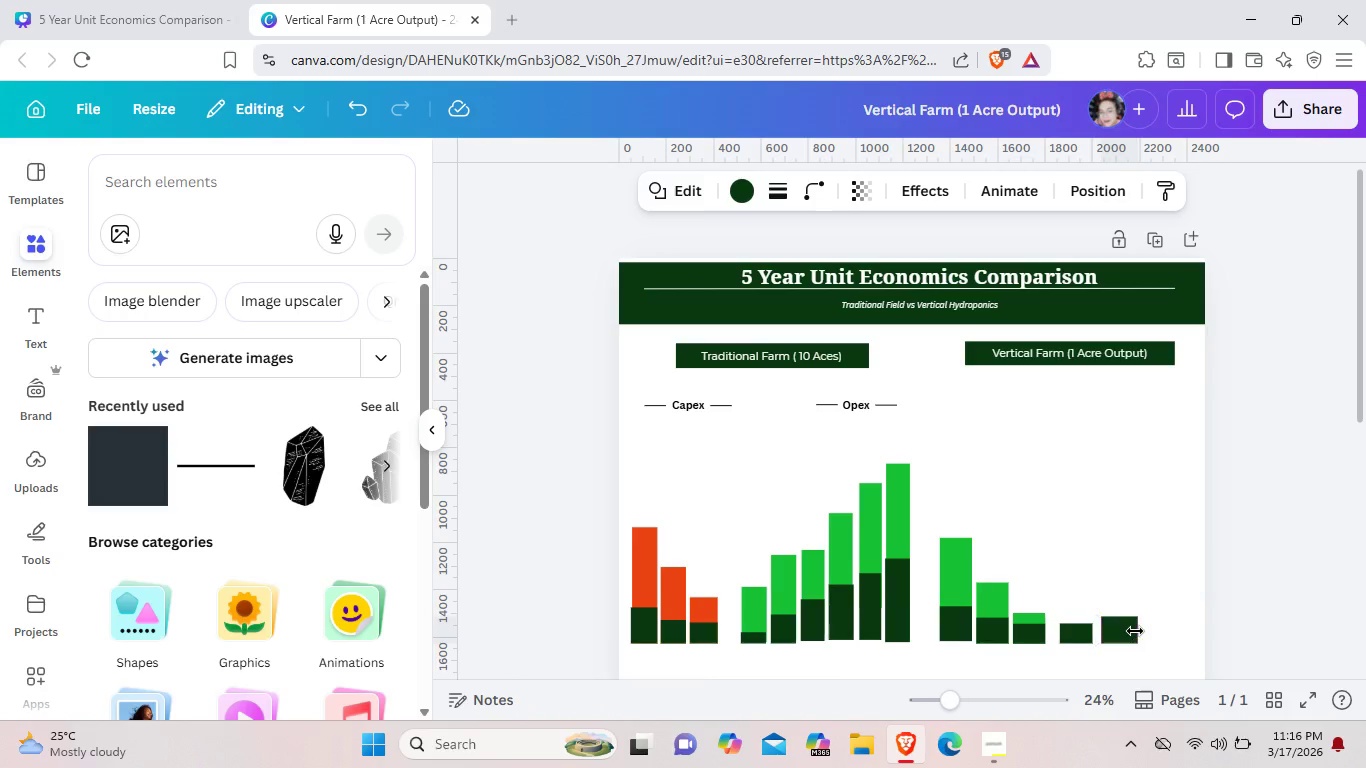 
key(ArrowLeft)
 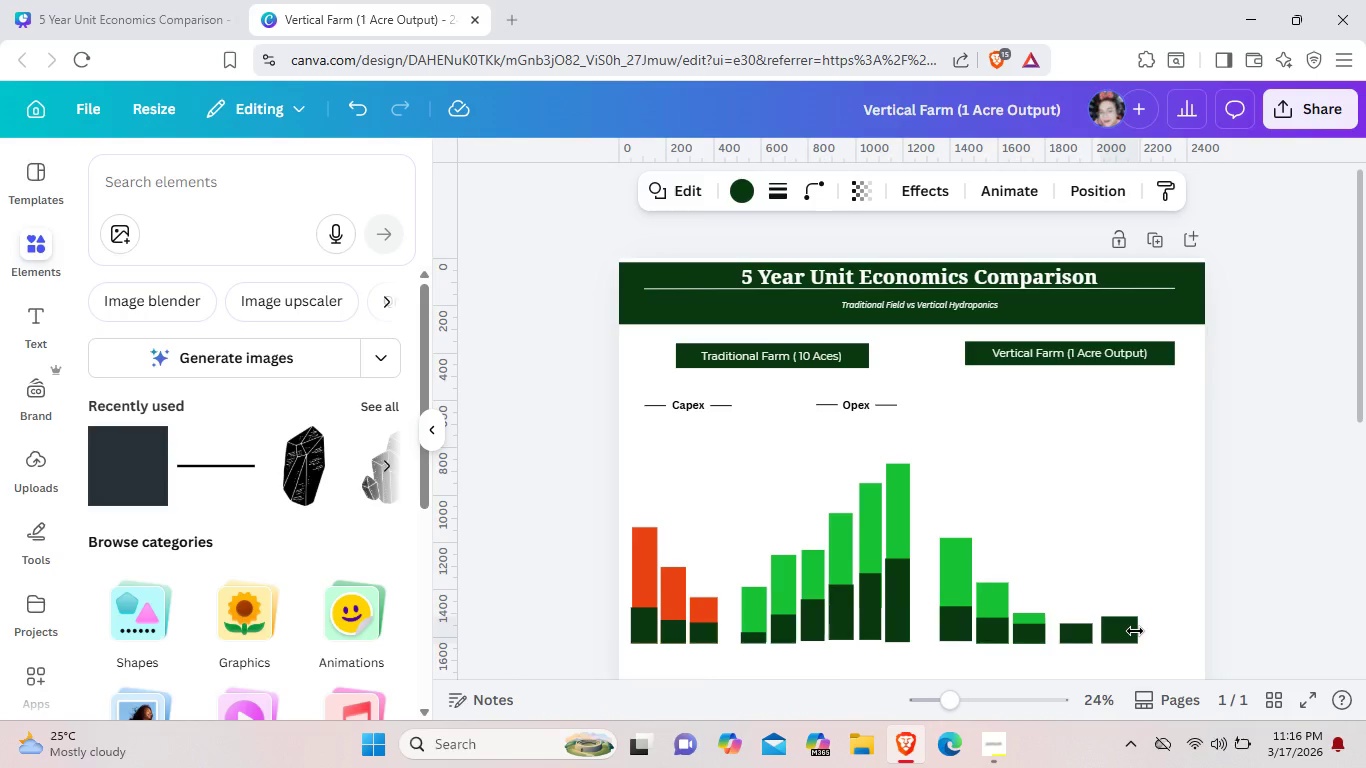 
key(ArrowLeft)
 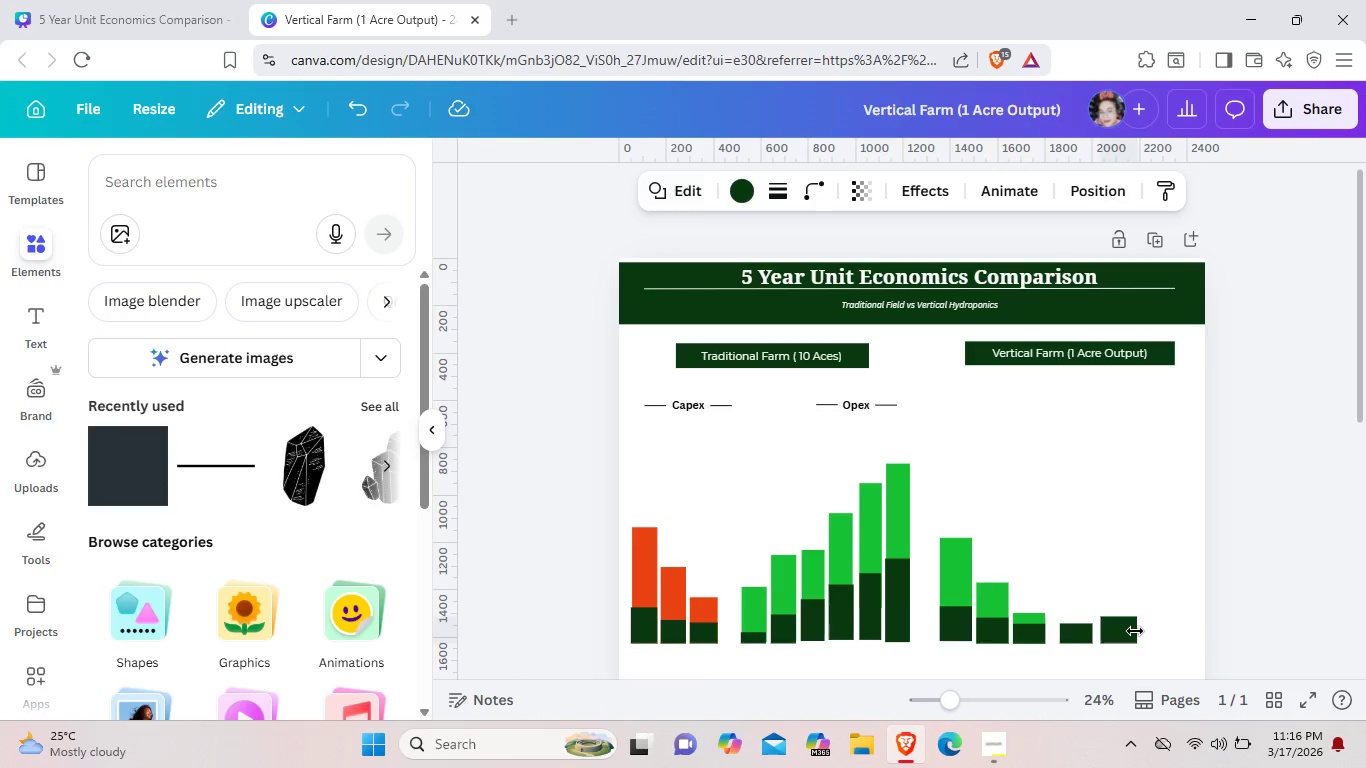 
key(ArrowLeft)
 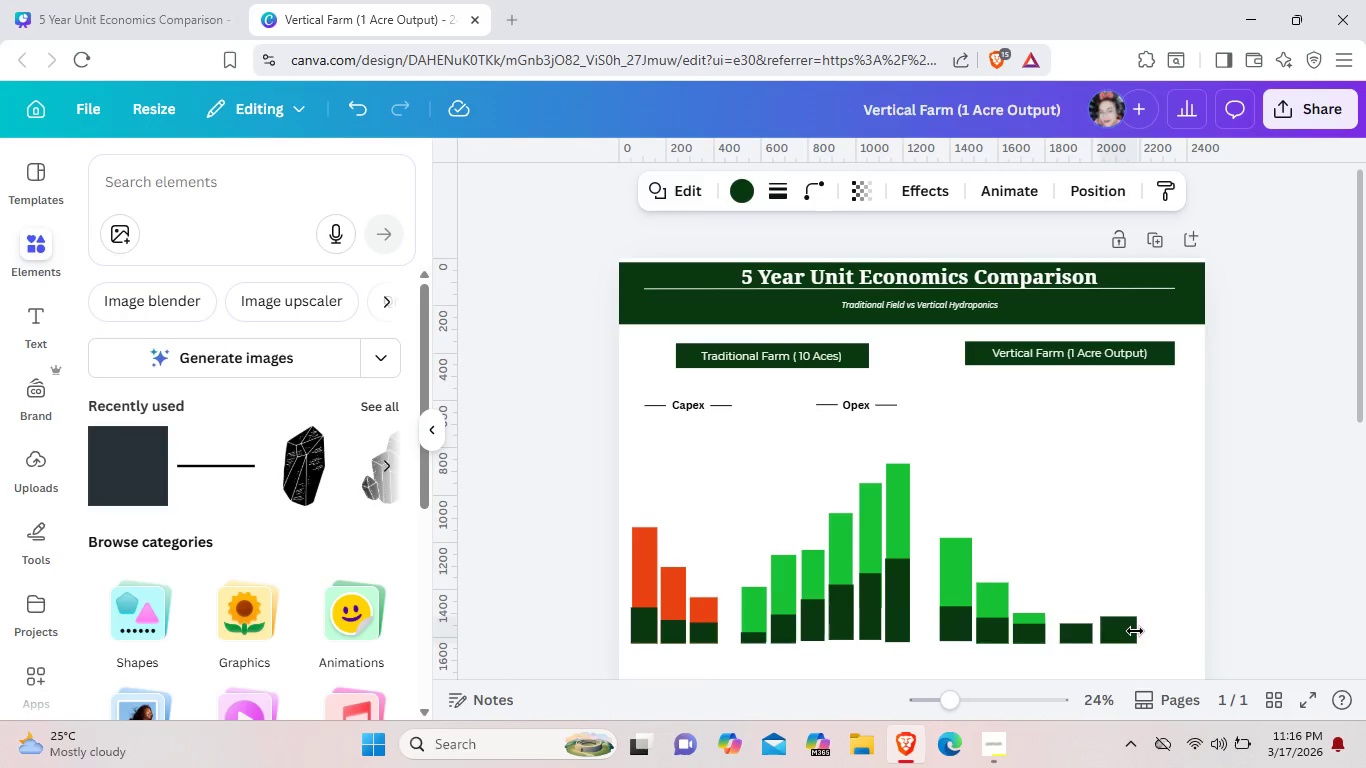 
key(ArrowLeft)
 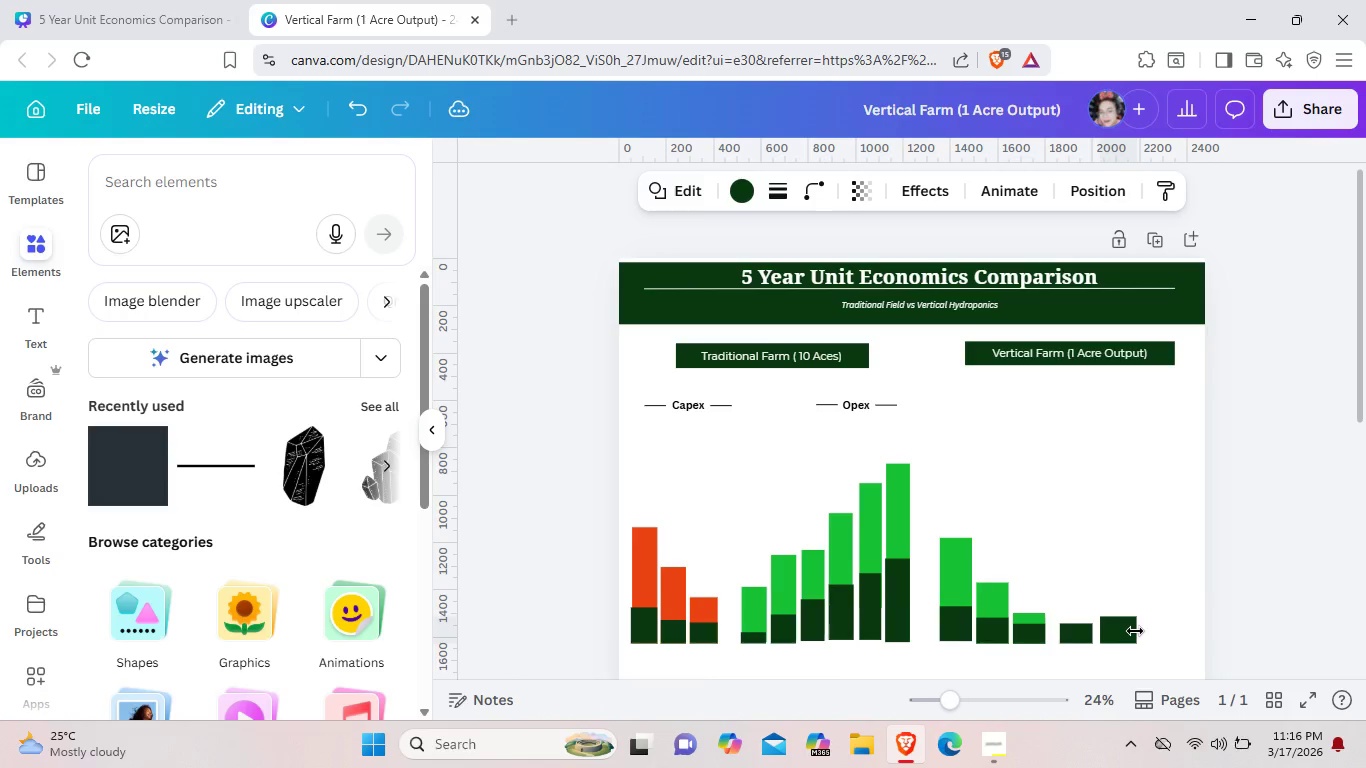 
key(ArrowLeft)
 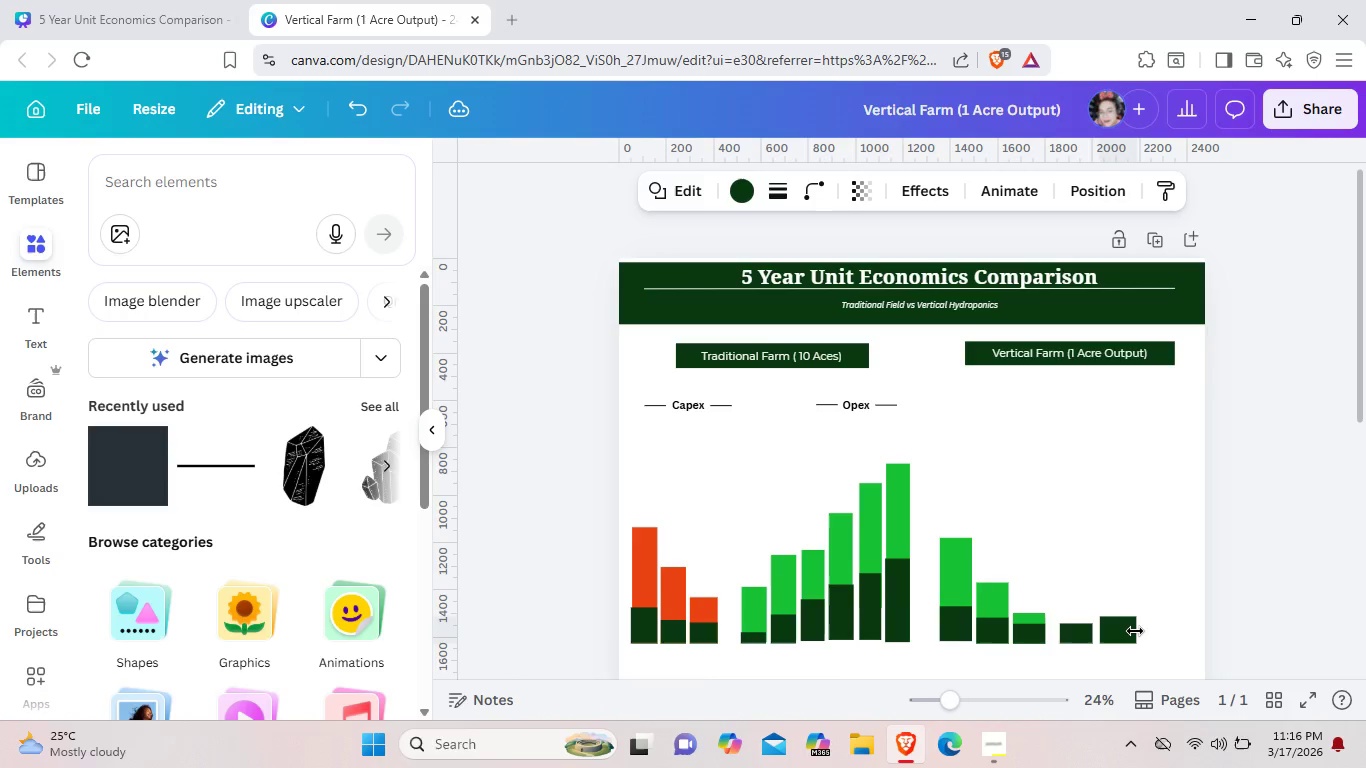 
key(ArrowLeft)
 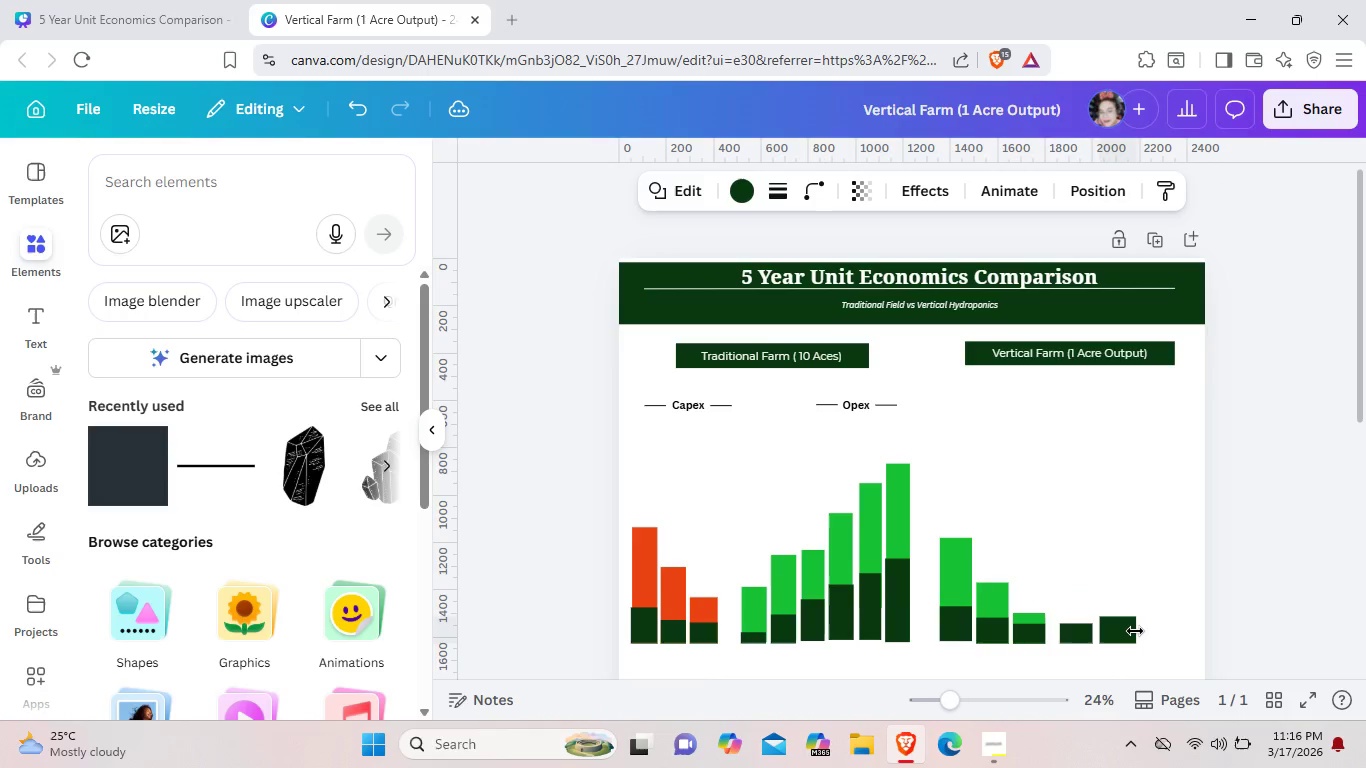 
key(ArrowLeft)
 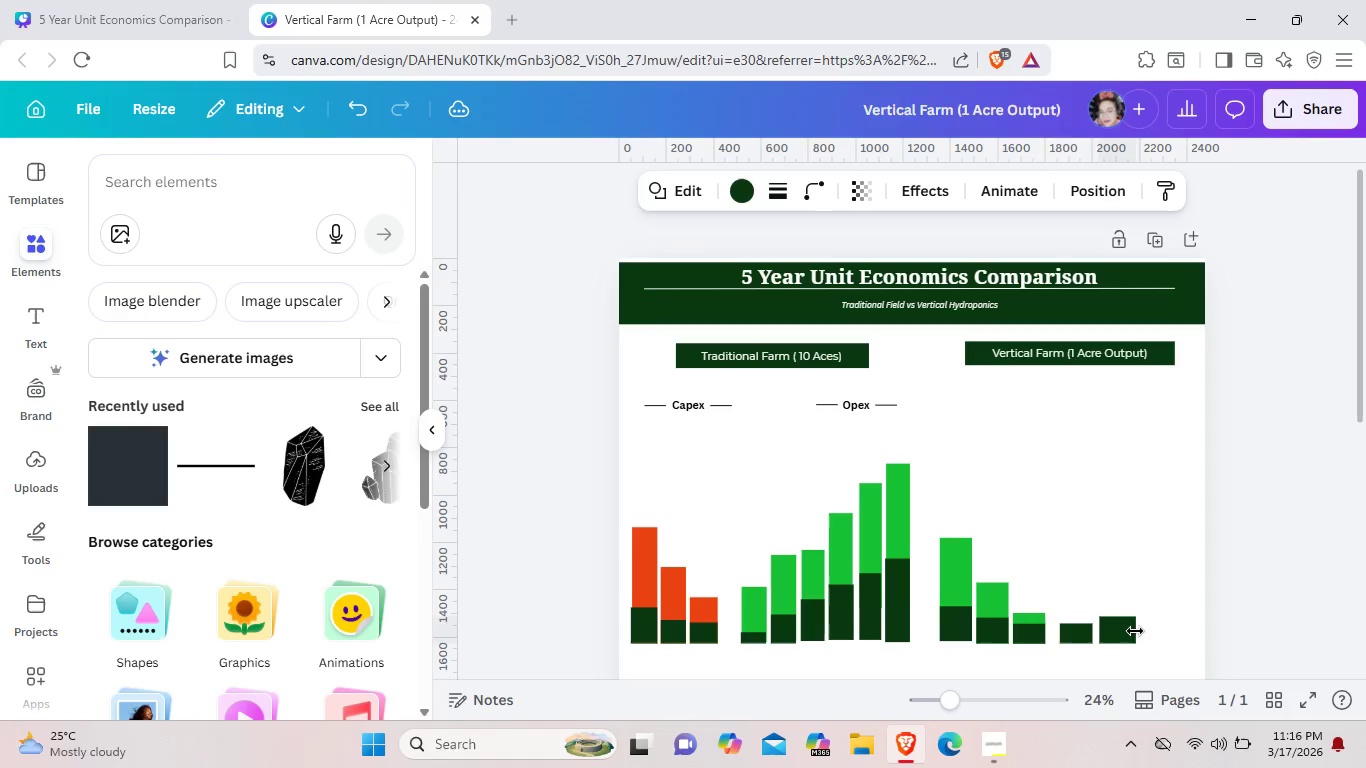 
key(ArrowLeft)
 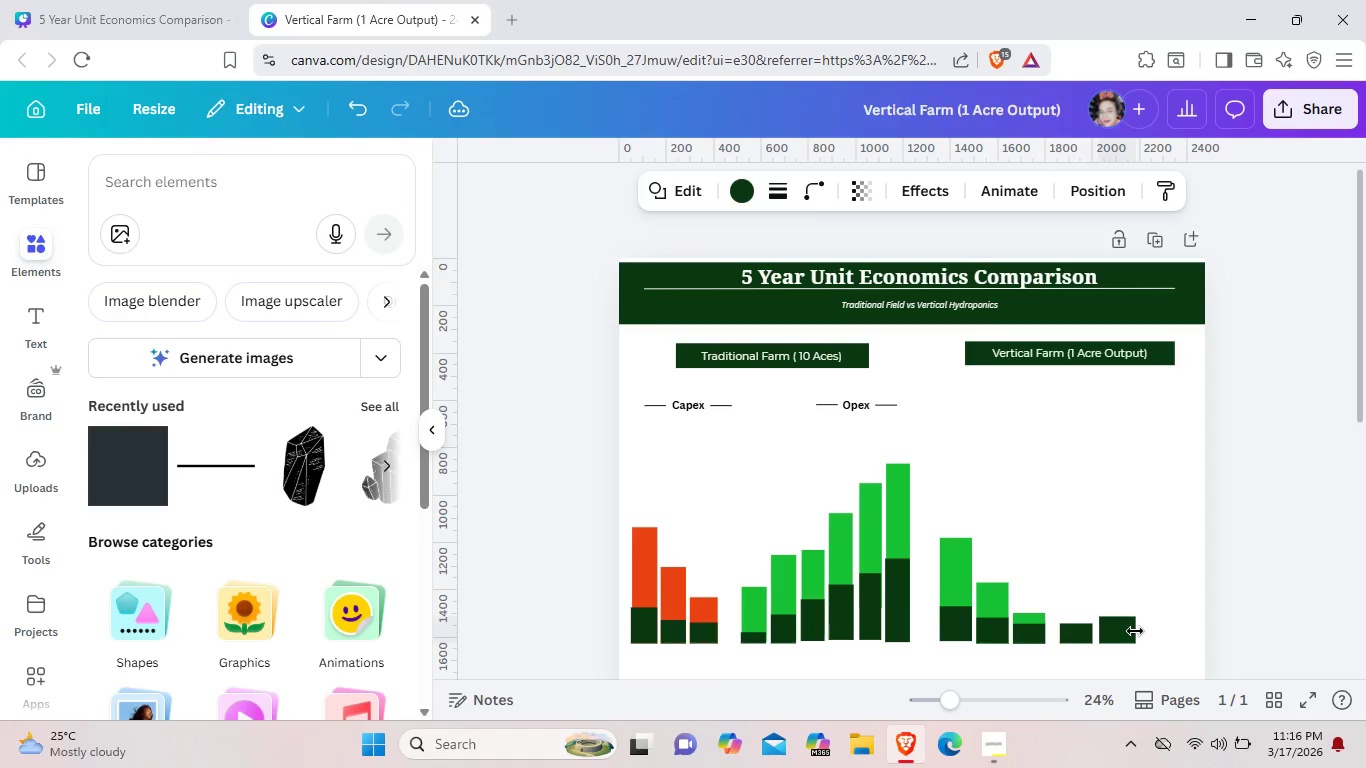 
key(ArrowLeft)
 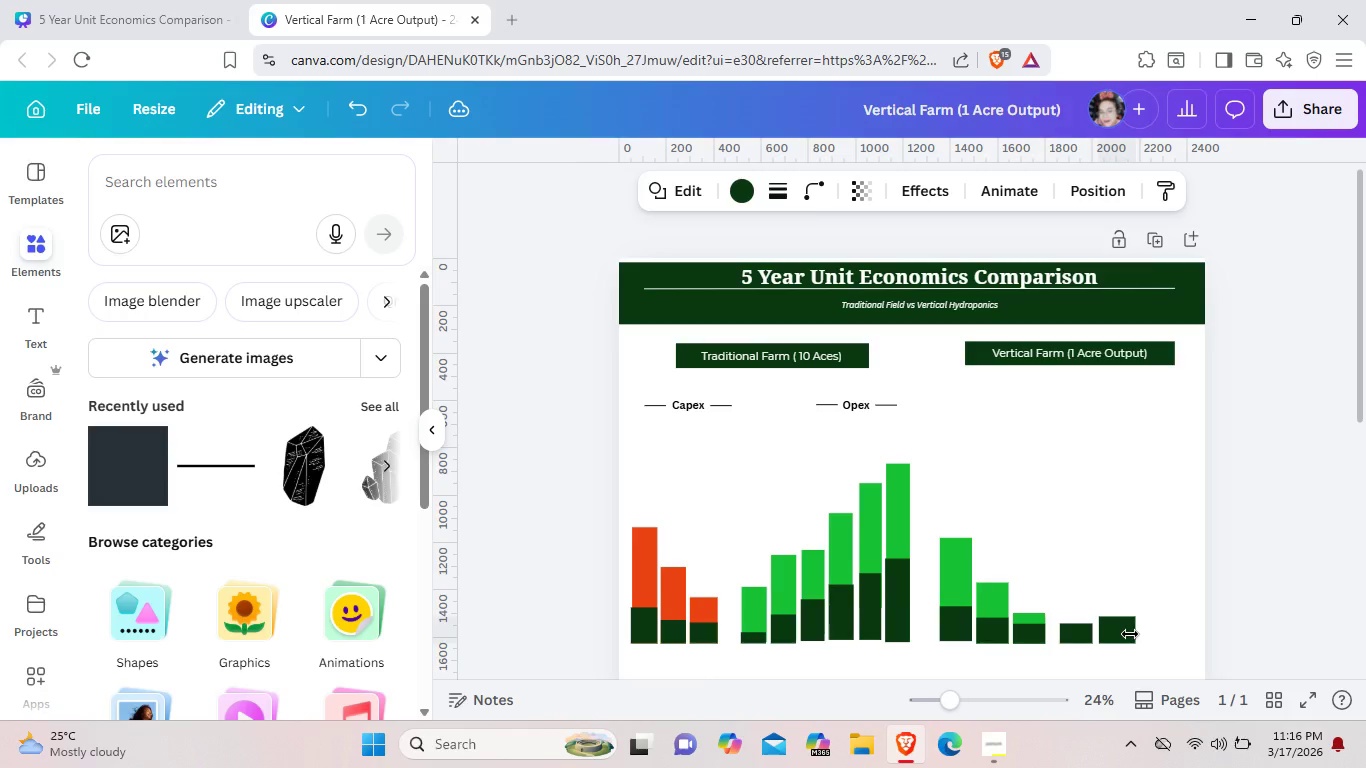 
key(ArrowLeft)
 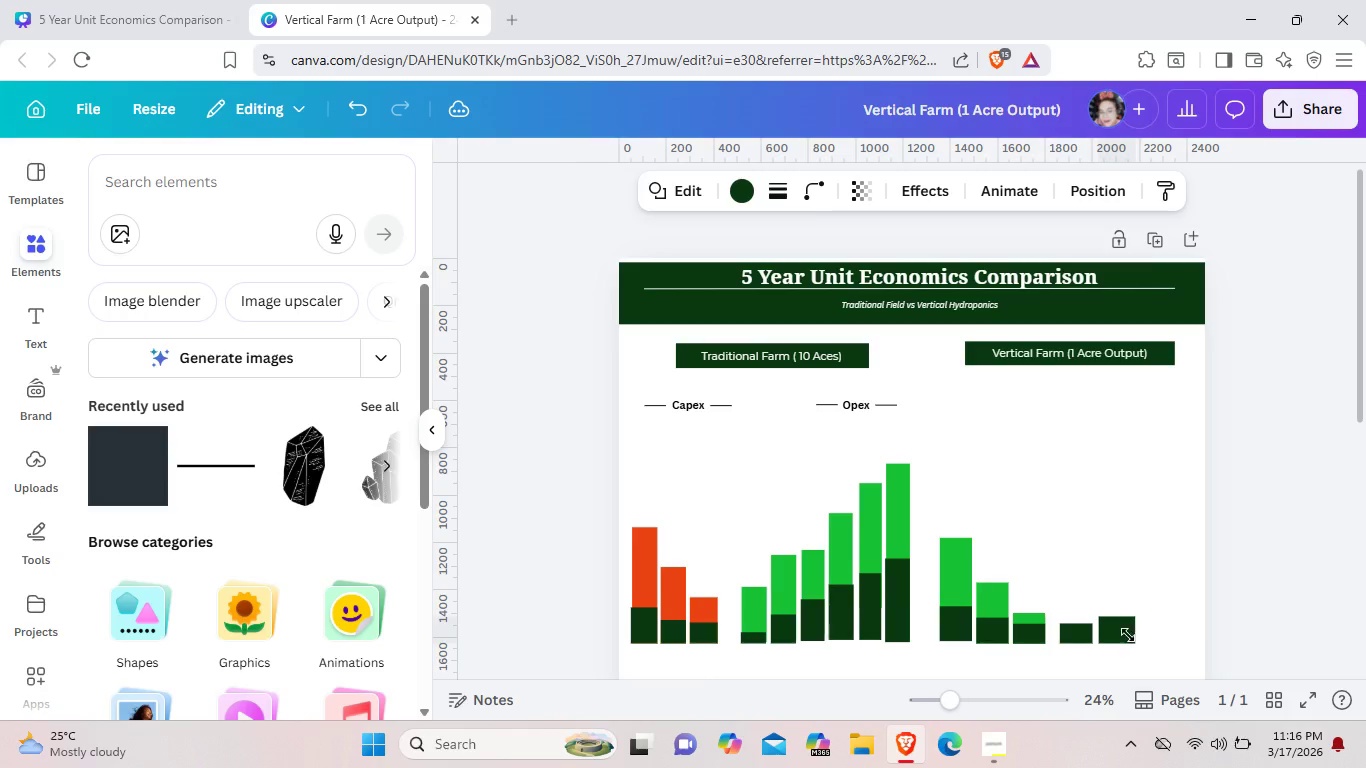 
key(ArrowLeft)
 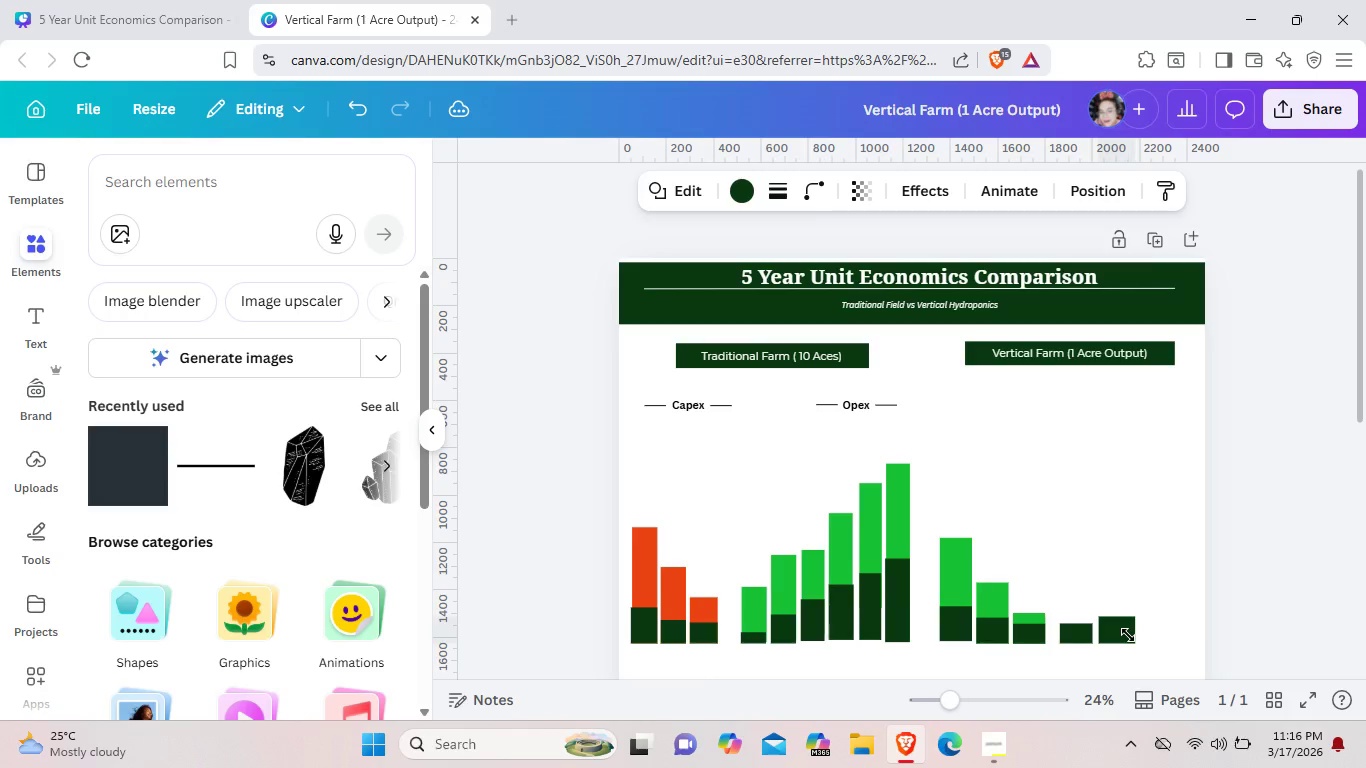 
key(ArrowLeft)
 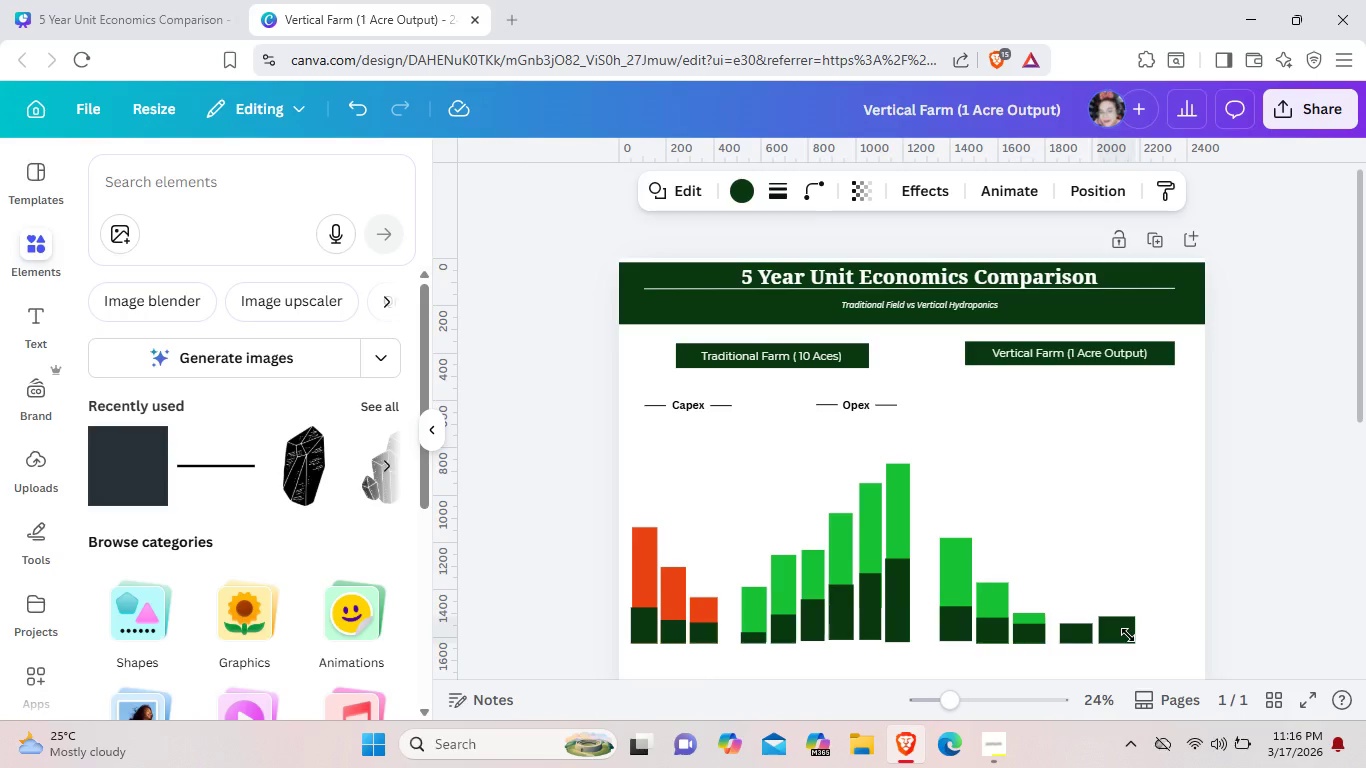 
left_click([1128, 635])
 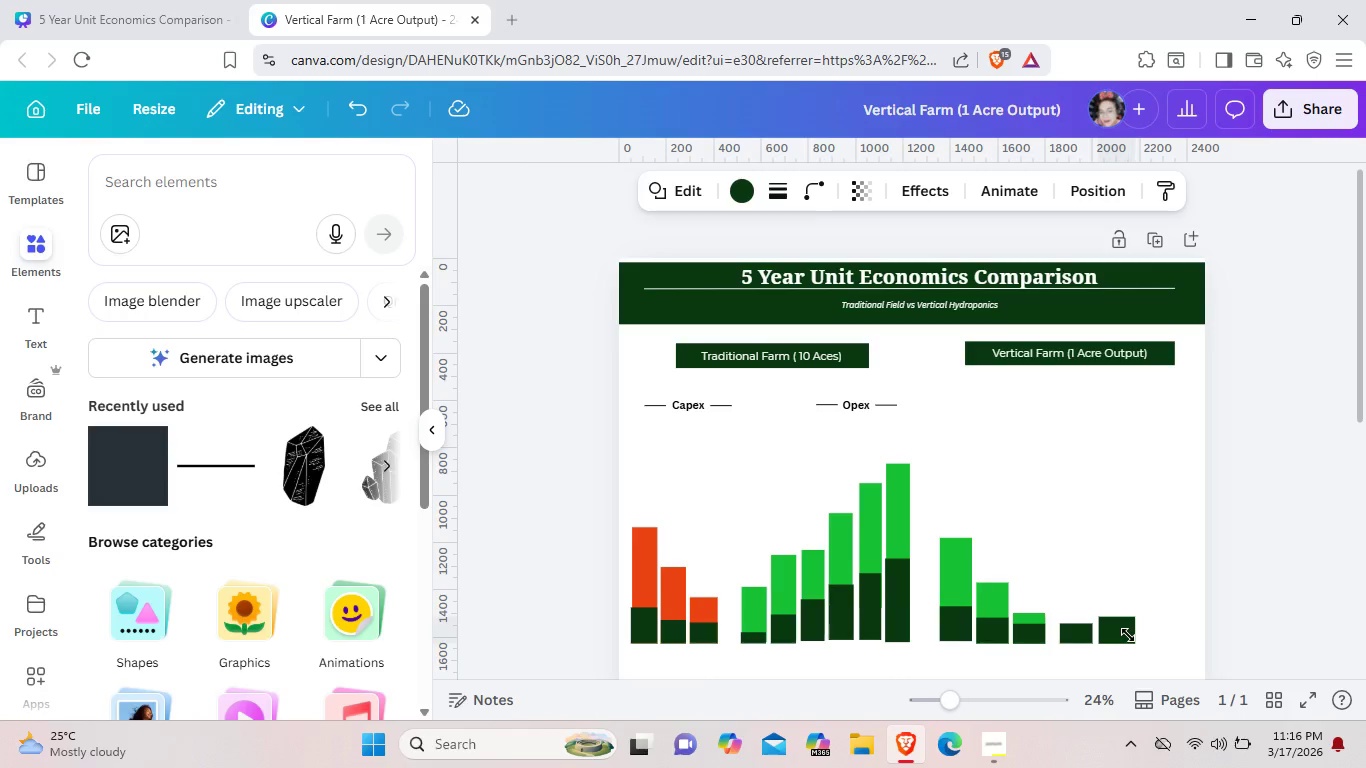 
key(ArrowDown)
 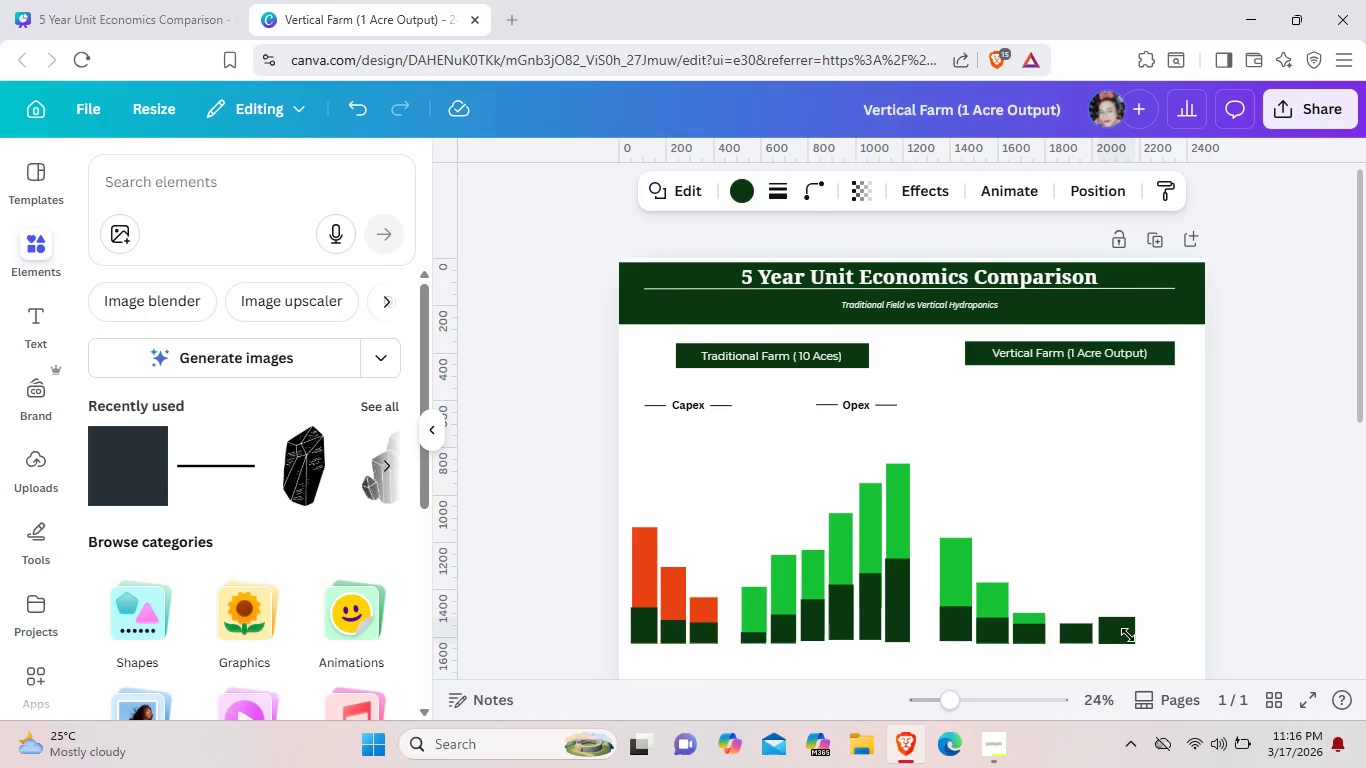 
key(ArrowDown)
 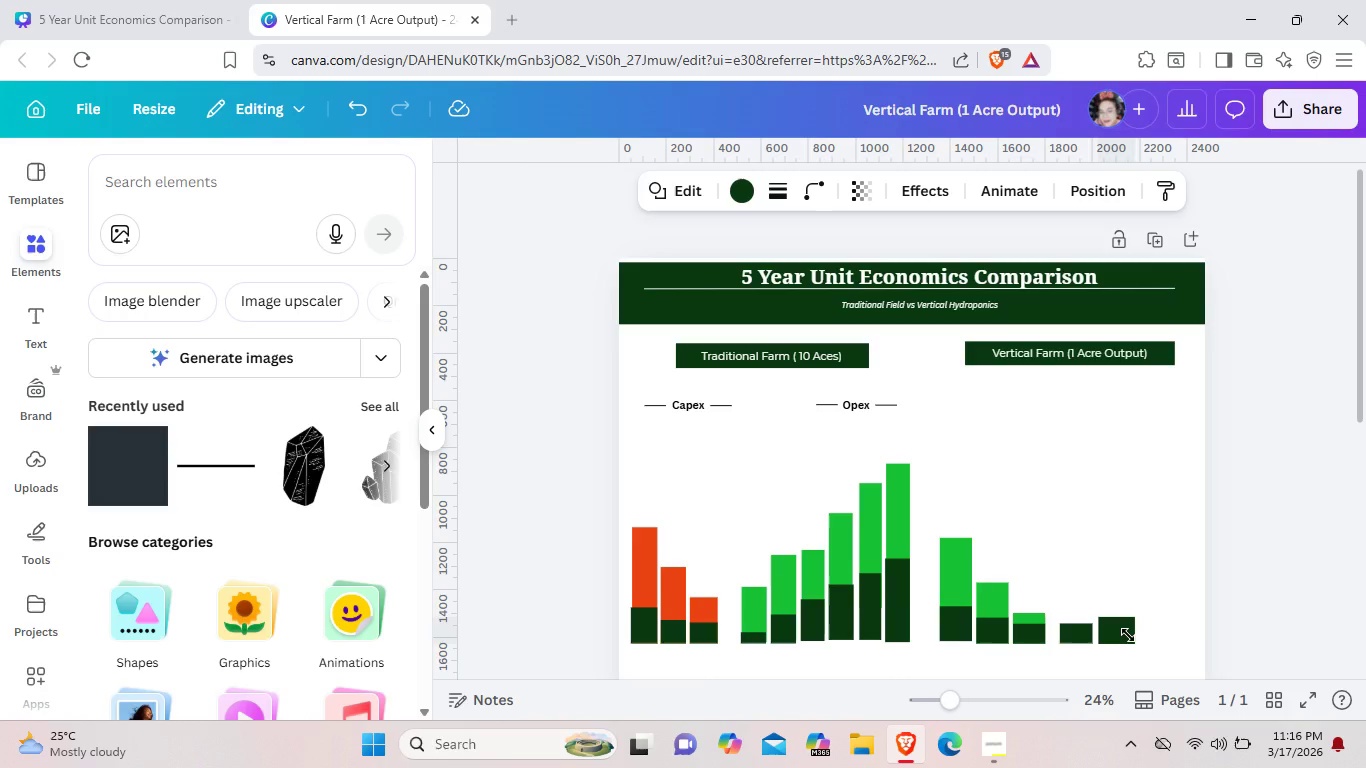 
key(ArrowLeft)
 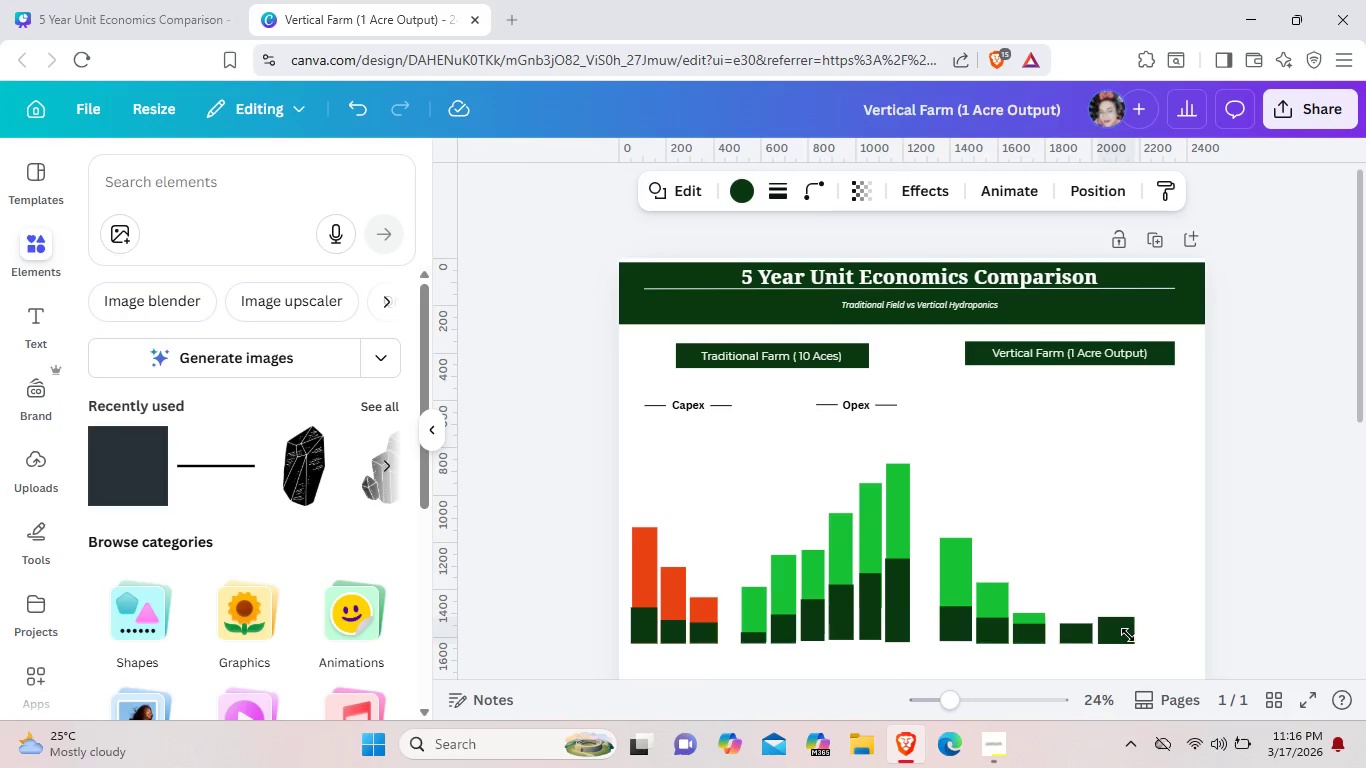 
key(ArrowLeft)
 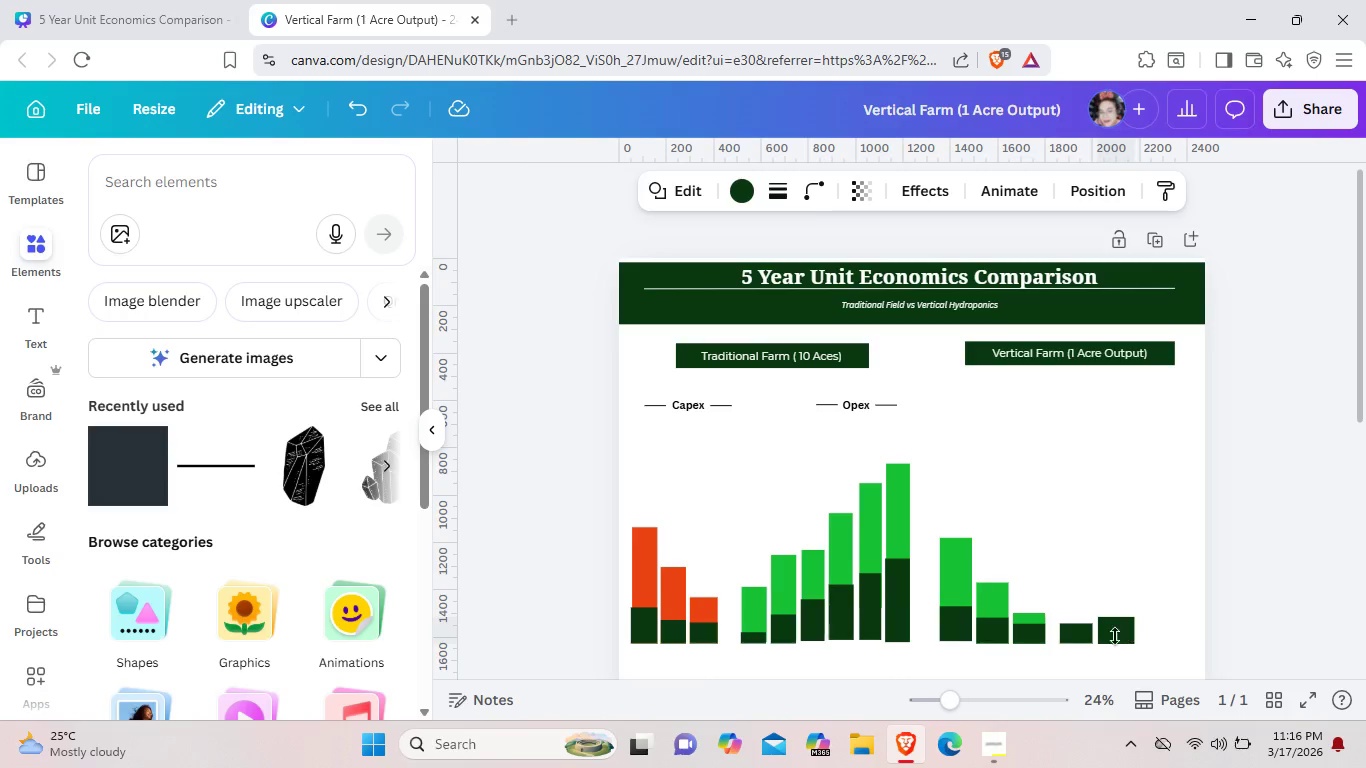 
key(ArrowLeft)
 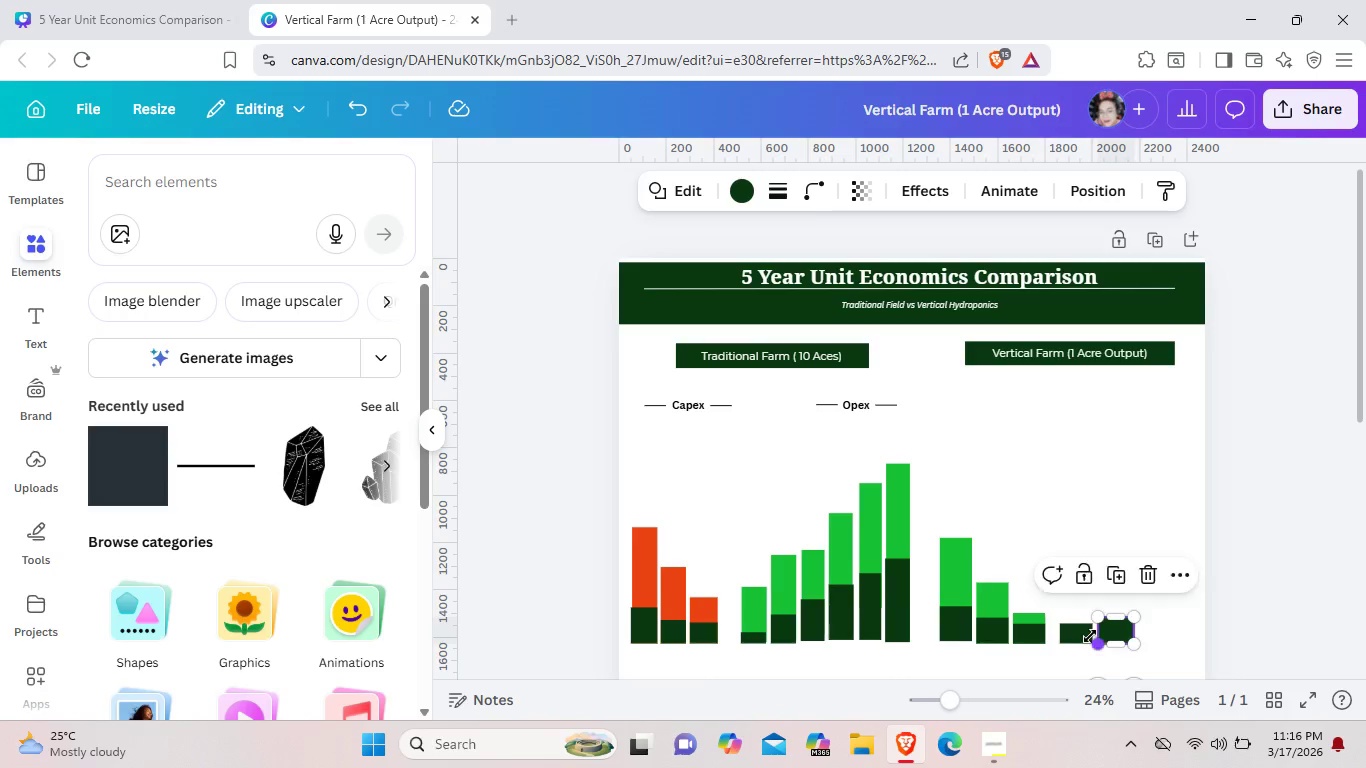 
left_click([1090, 636])
 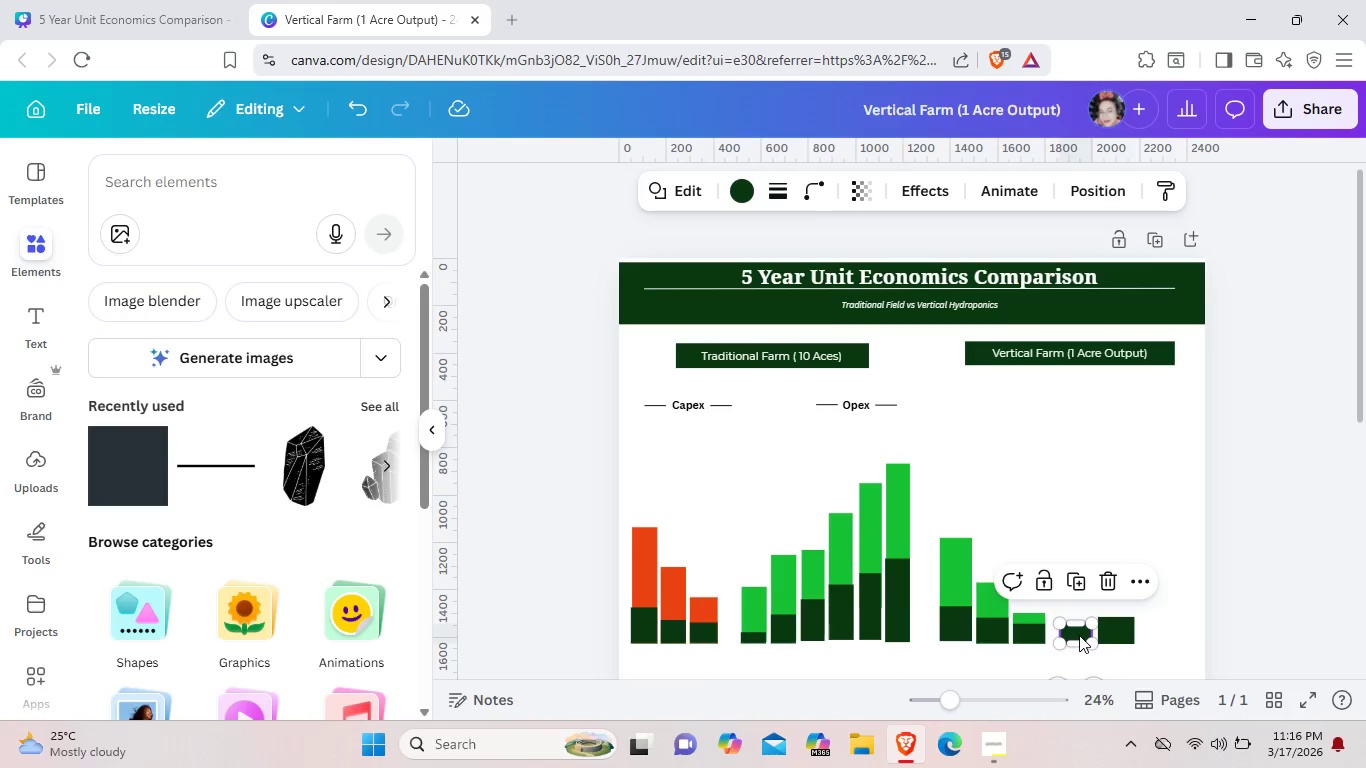 
left_click([1079, 635])
 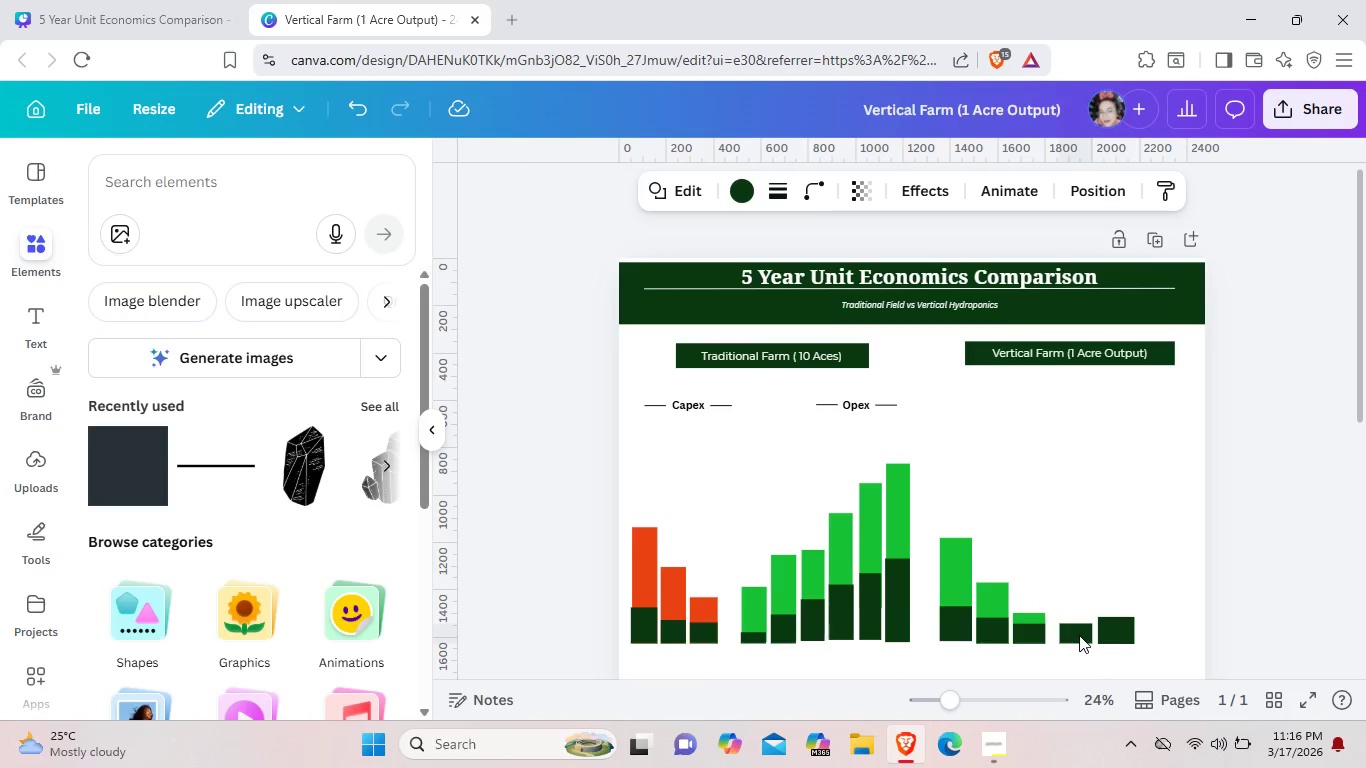 
key(ArrowLeft)
 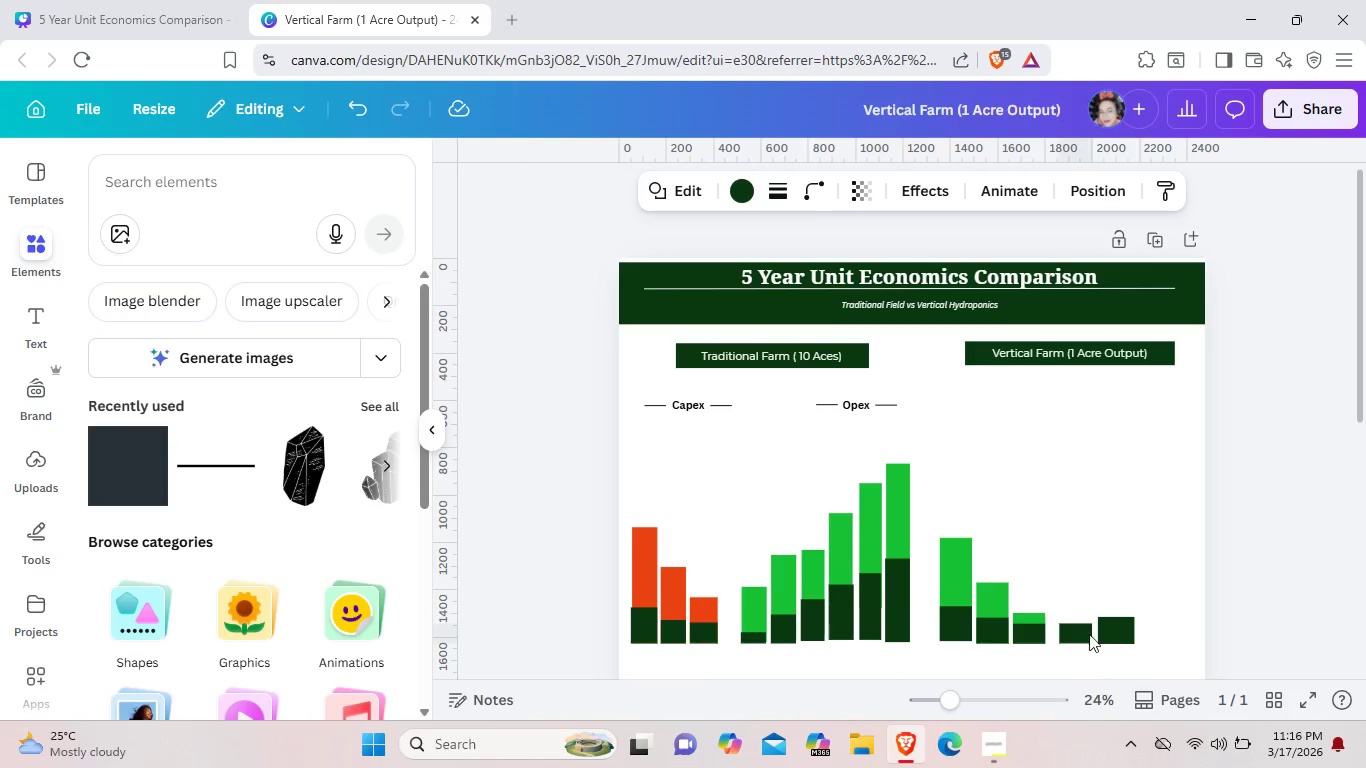 
key(ArrowLeft)
 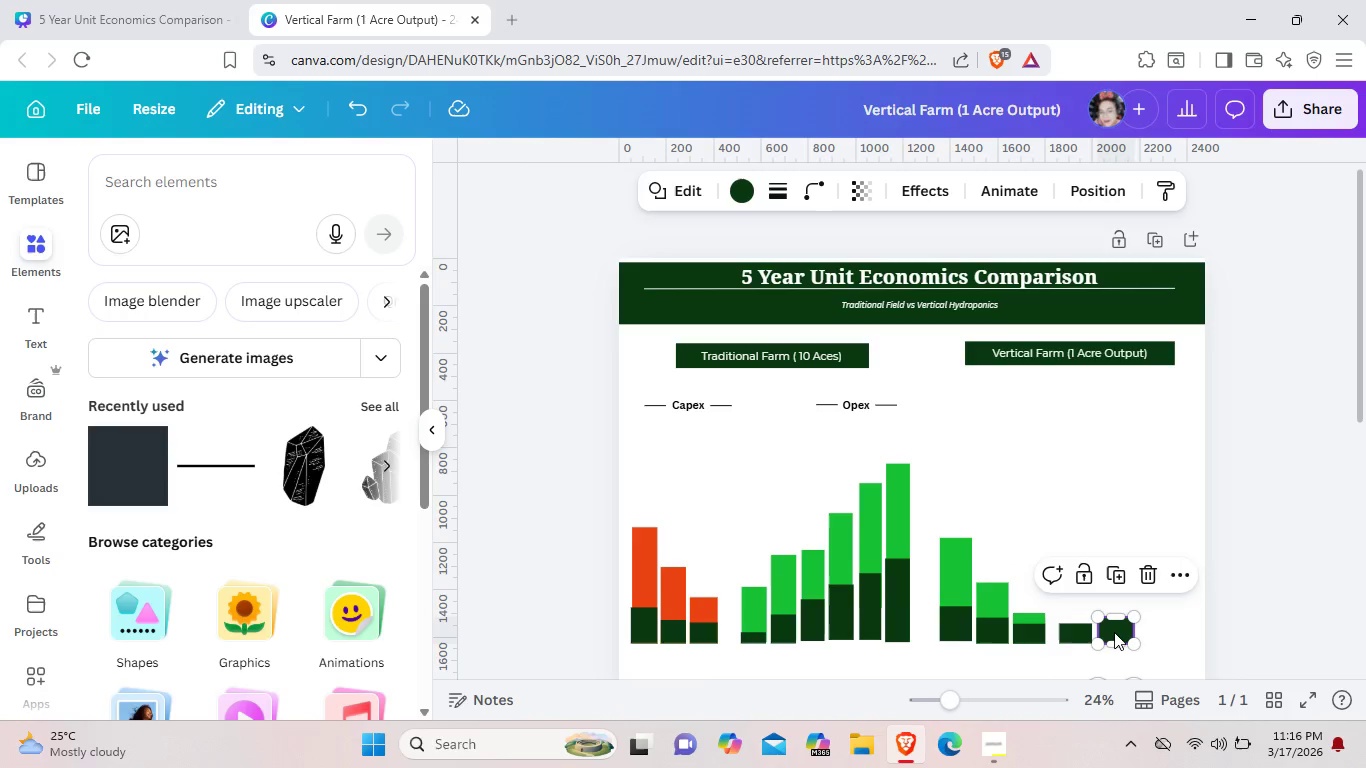 
left_click([1114, 632])
 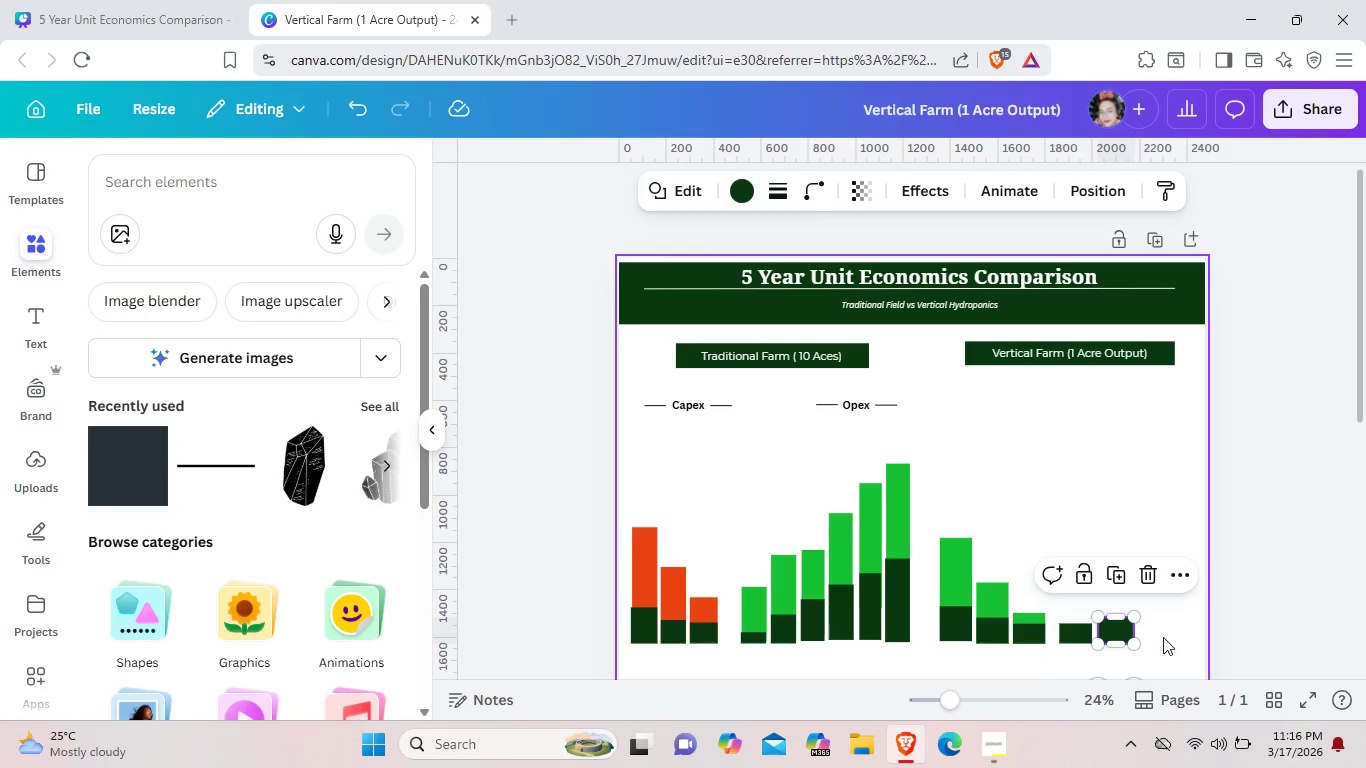 
left_click([1163, 637])
 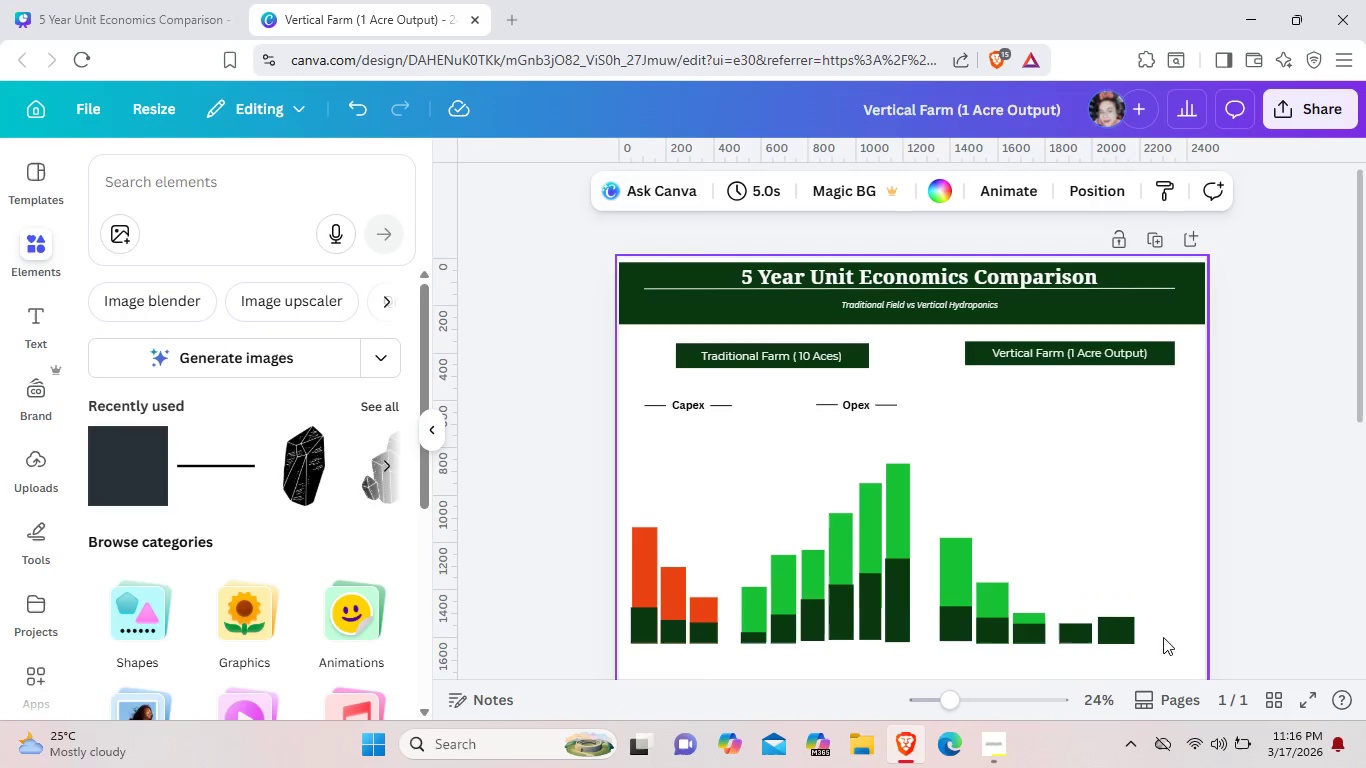 
scroll: coordinate [1163, 637], scroll_direction: down, amount: 1.0
 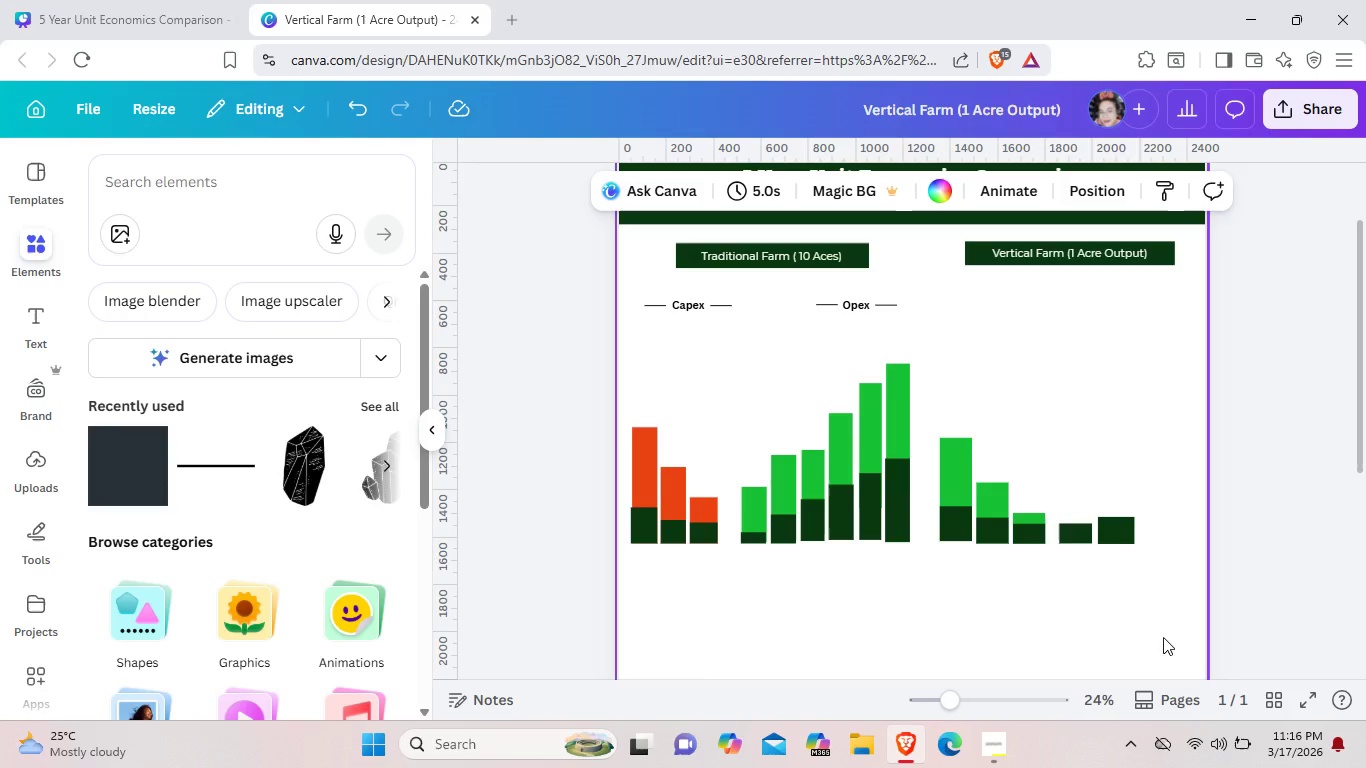 
wait(5.96)
 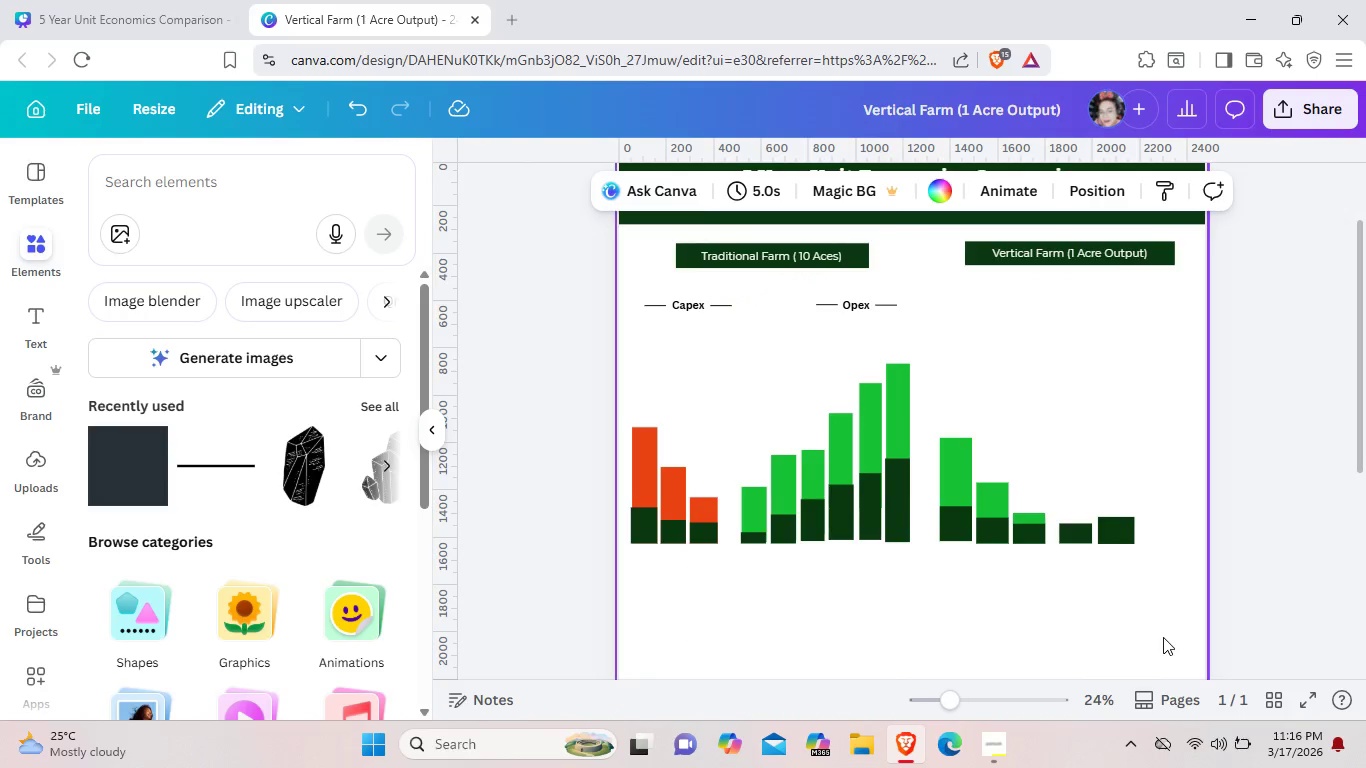 
left_click([1109, 531])
 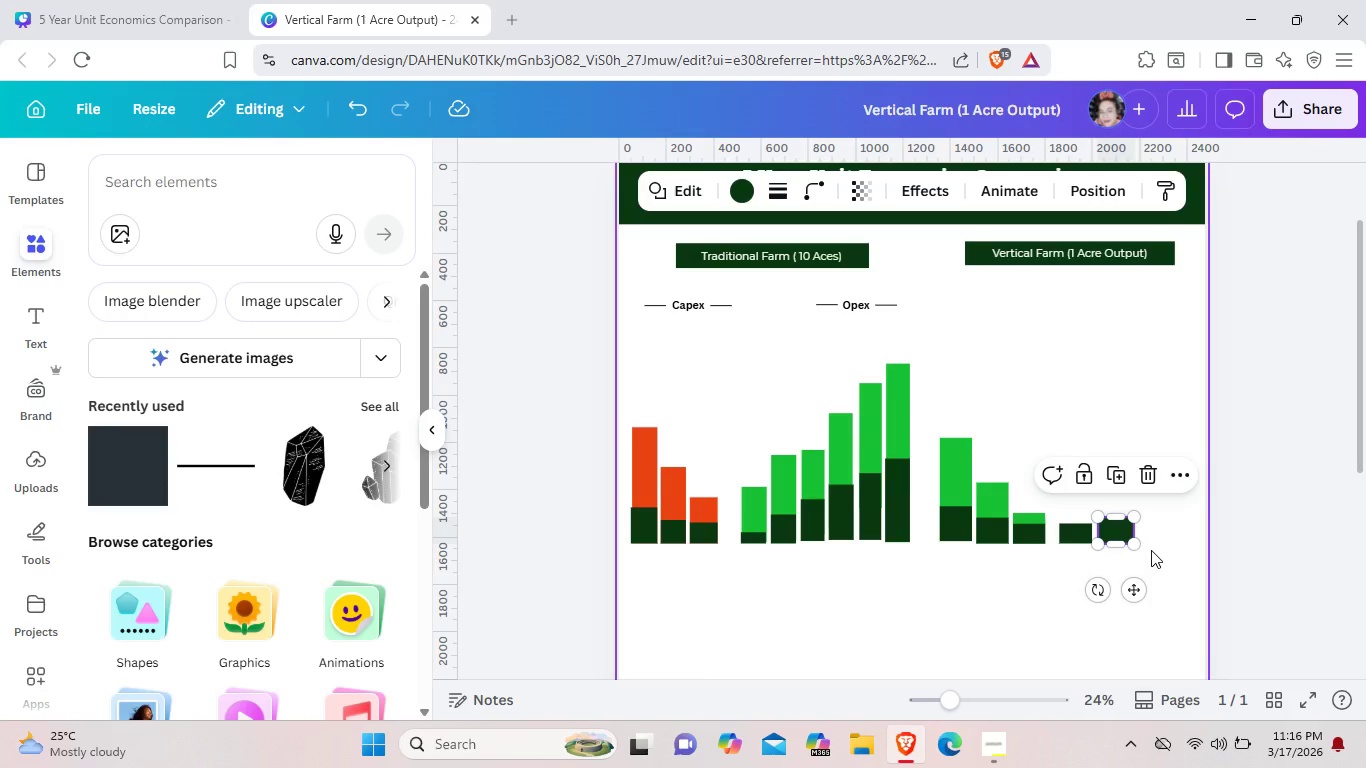 
hold_key(key=ControlLeft, duration=1.17)
 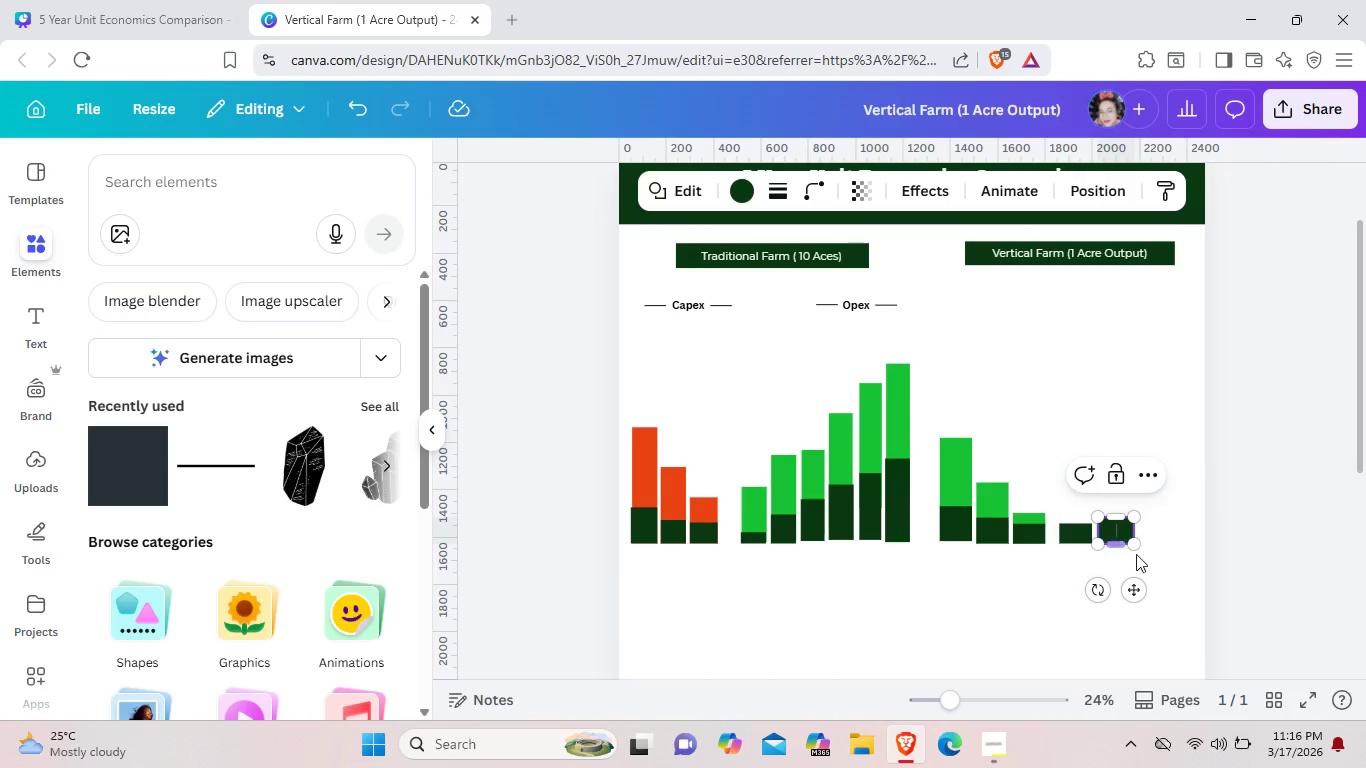 
key(Control+ControlLeft)
 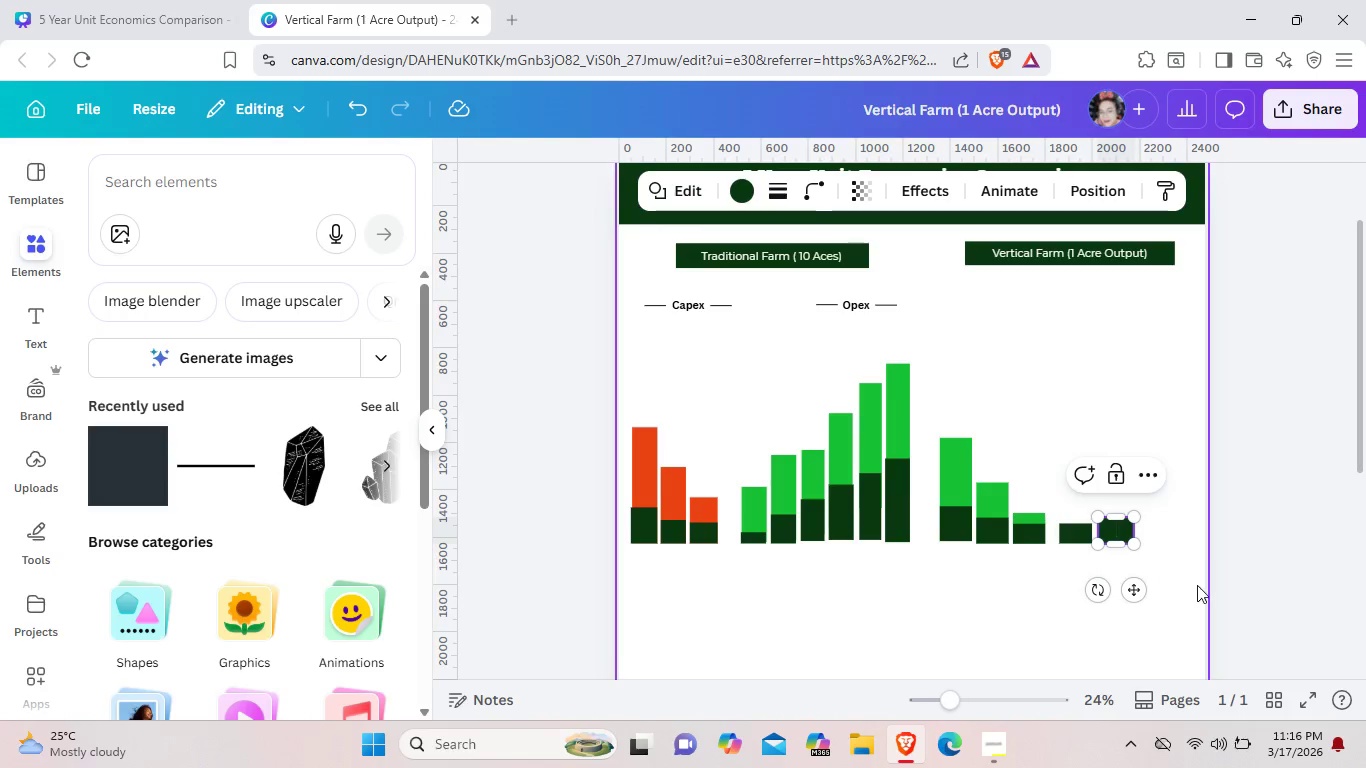 
key(Control+C)
 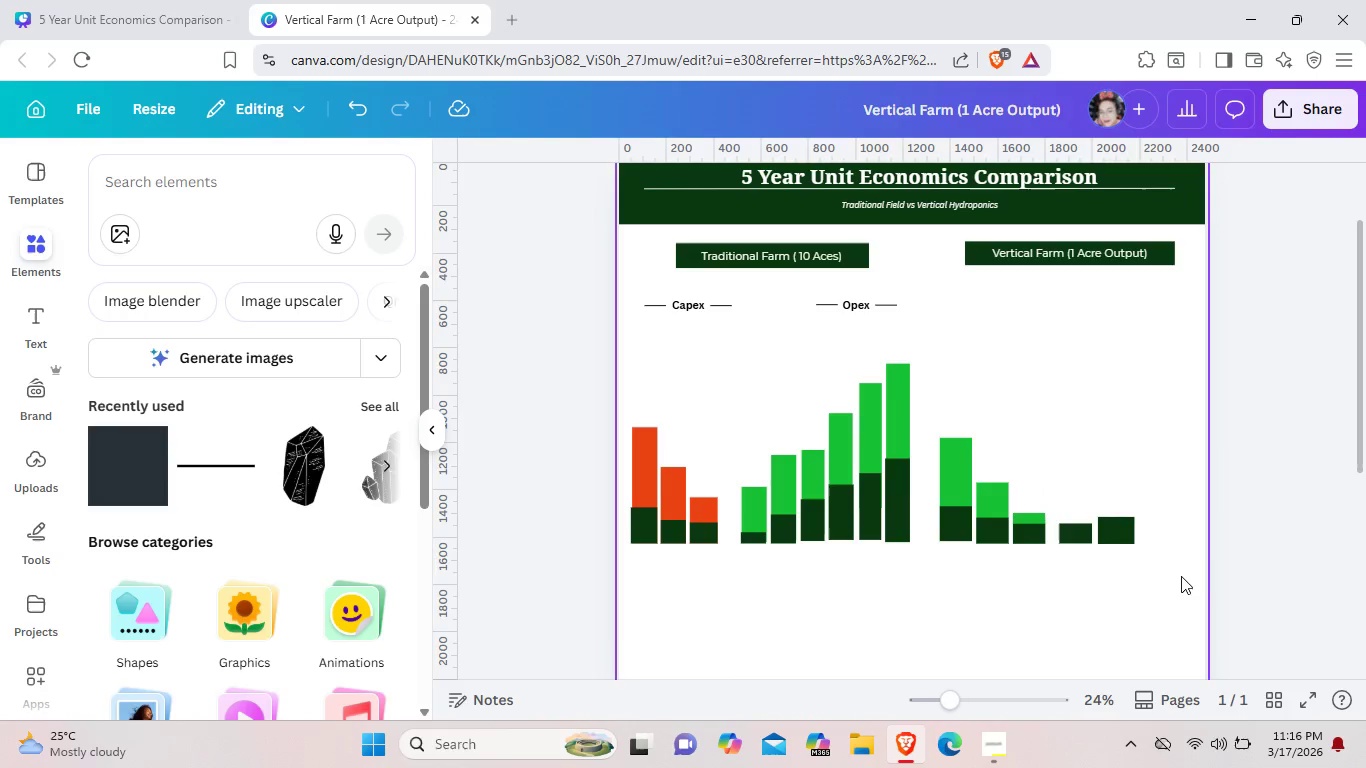 
key(Control+V)
 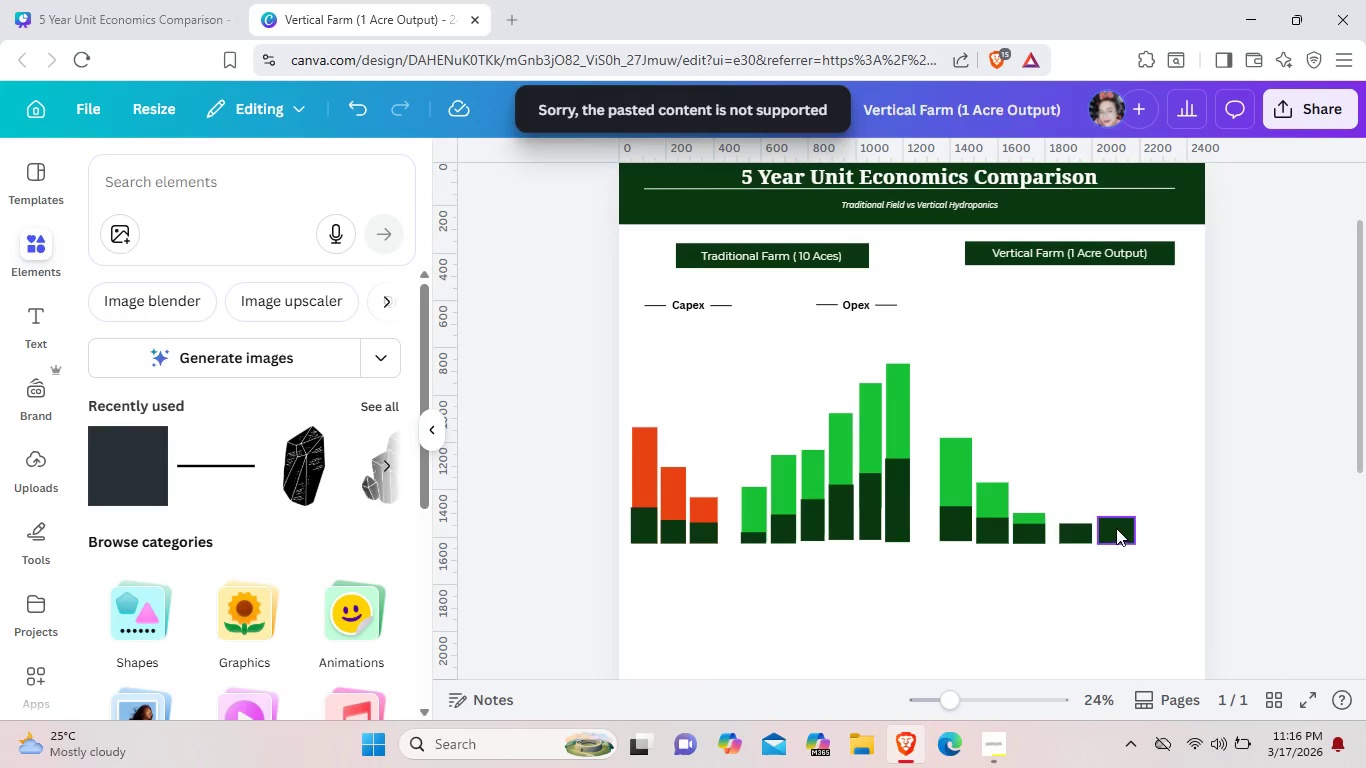 
left_click([1116, 528])
 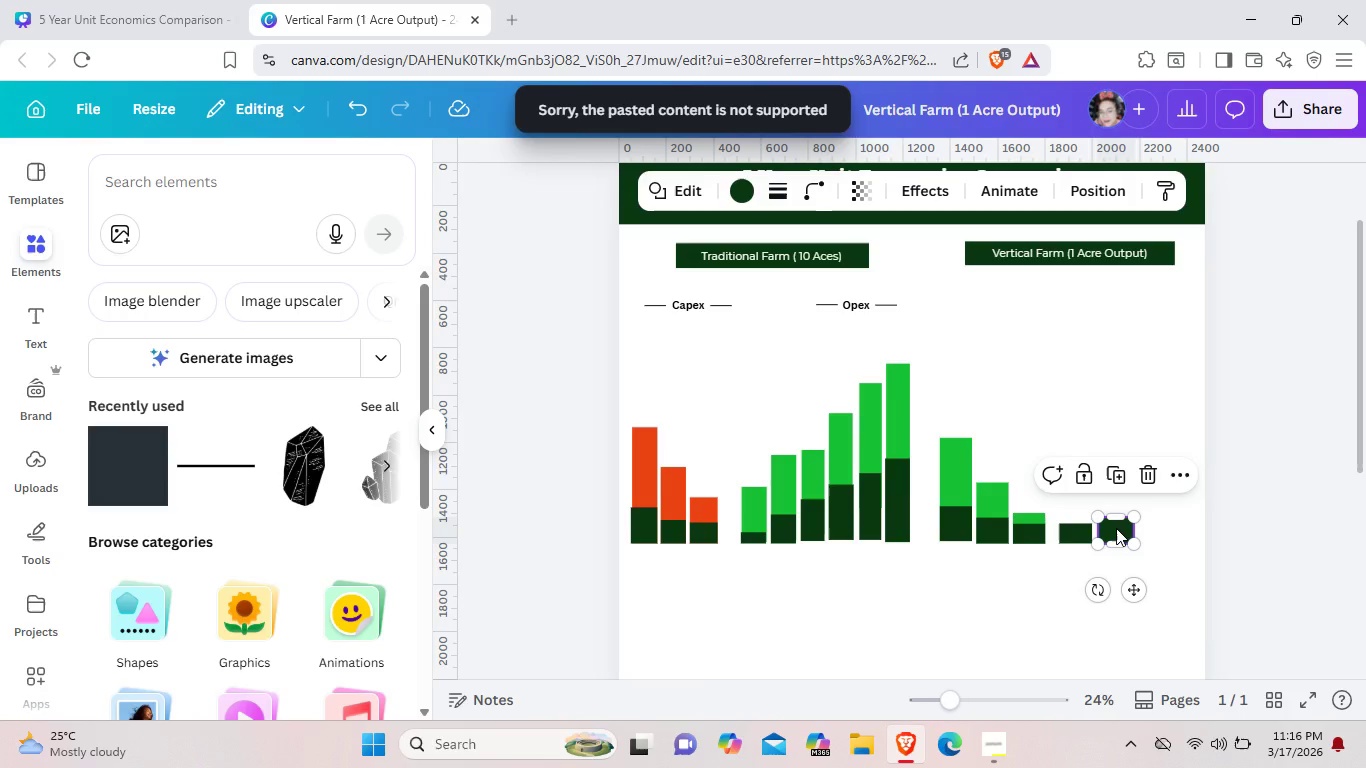 
key(Control+C)
 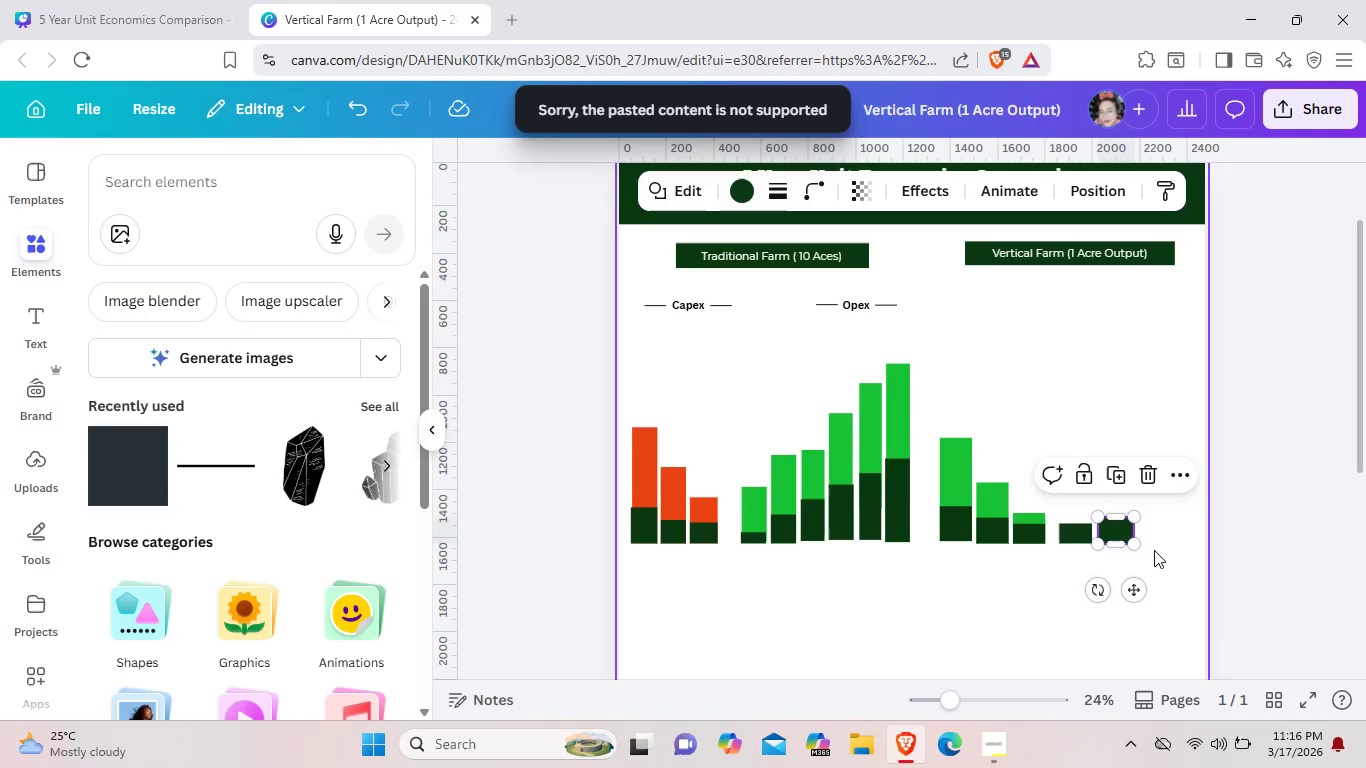 
left_click([1154, 550])
 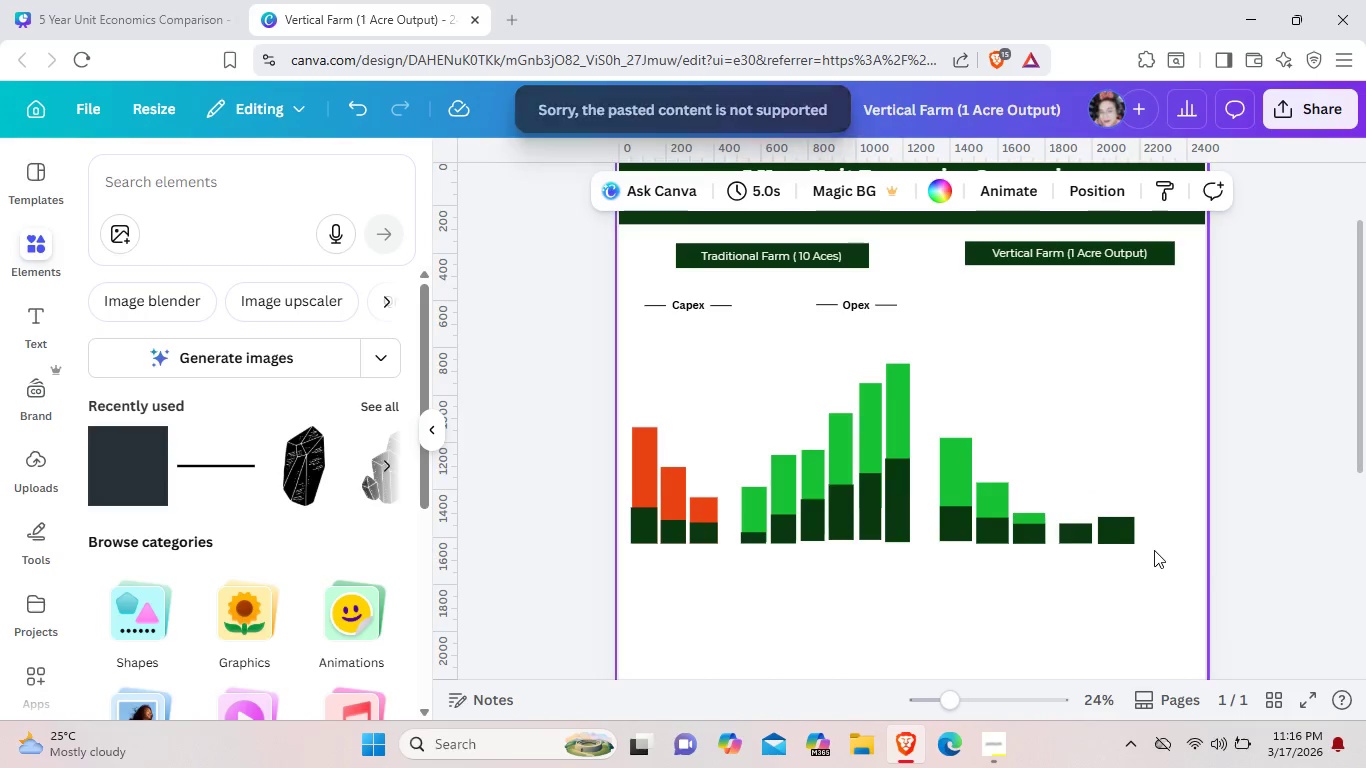 
left_click_drag(start_coordinate=[1154, 550], to_coordinate=[1173, 575])
 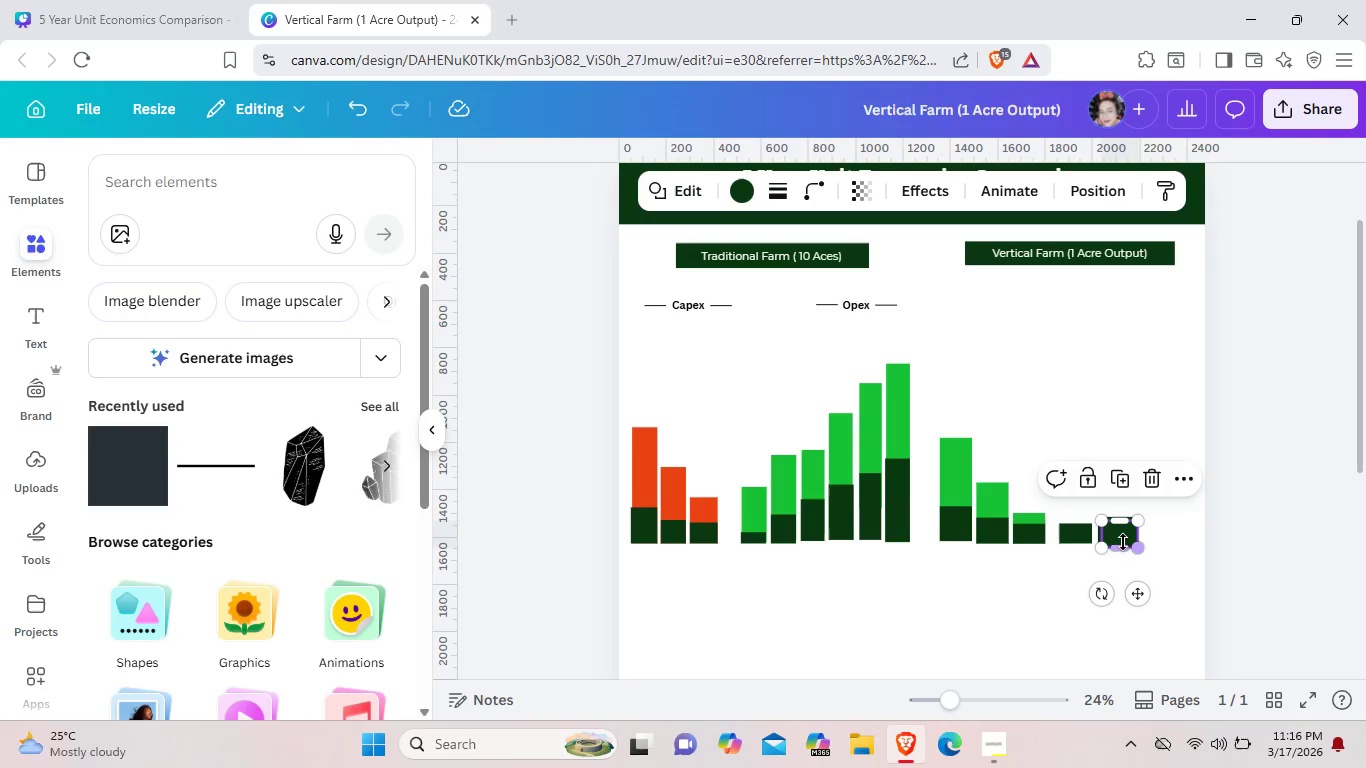 
key(Control+V)
 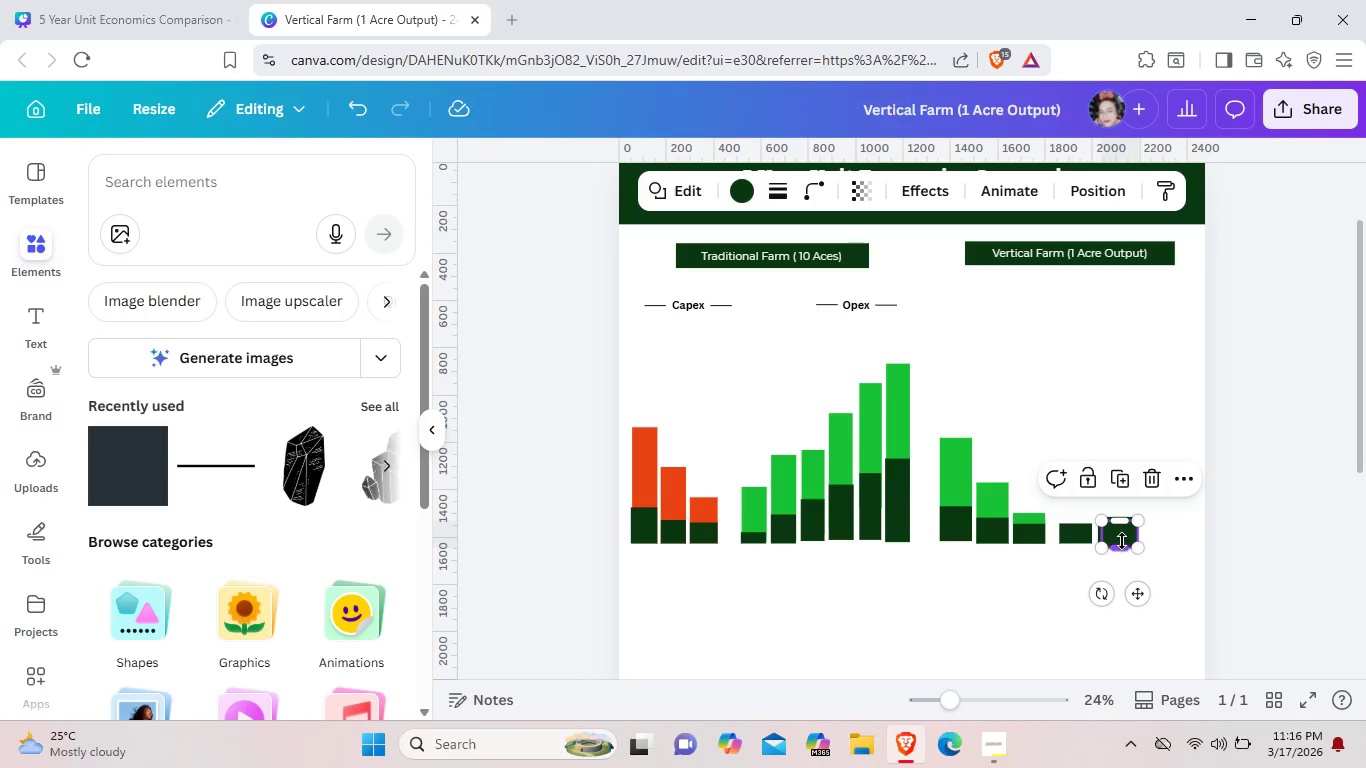 
left_click_drag(start_coordinate=[1122, 541], to_coordinate=[1181, 532])
 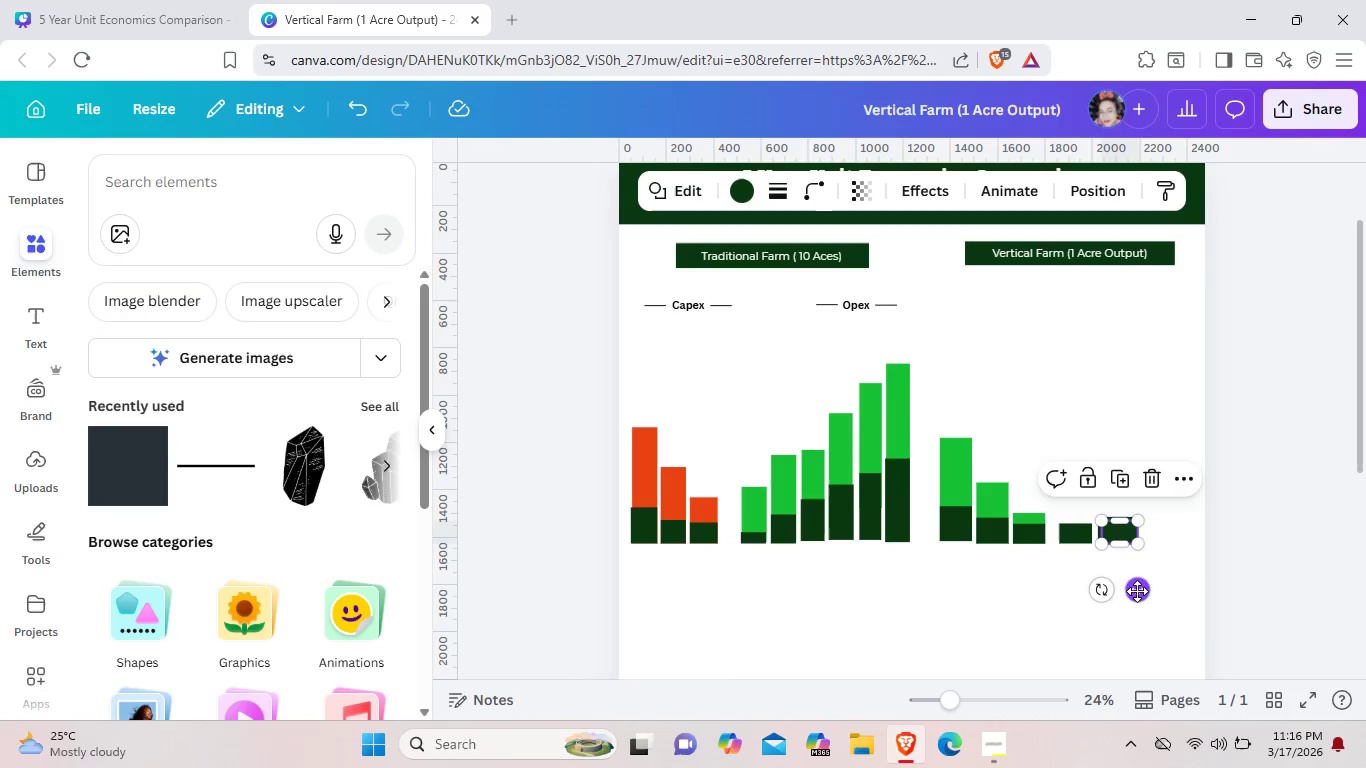 
left_click_drag(start_coordinate=[1137, 591], to_coordinate=[1180, 588])
 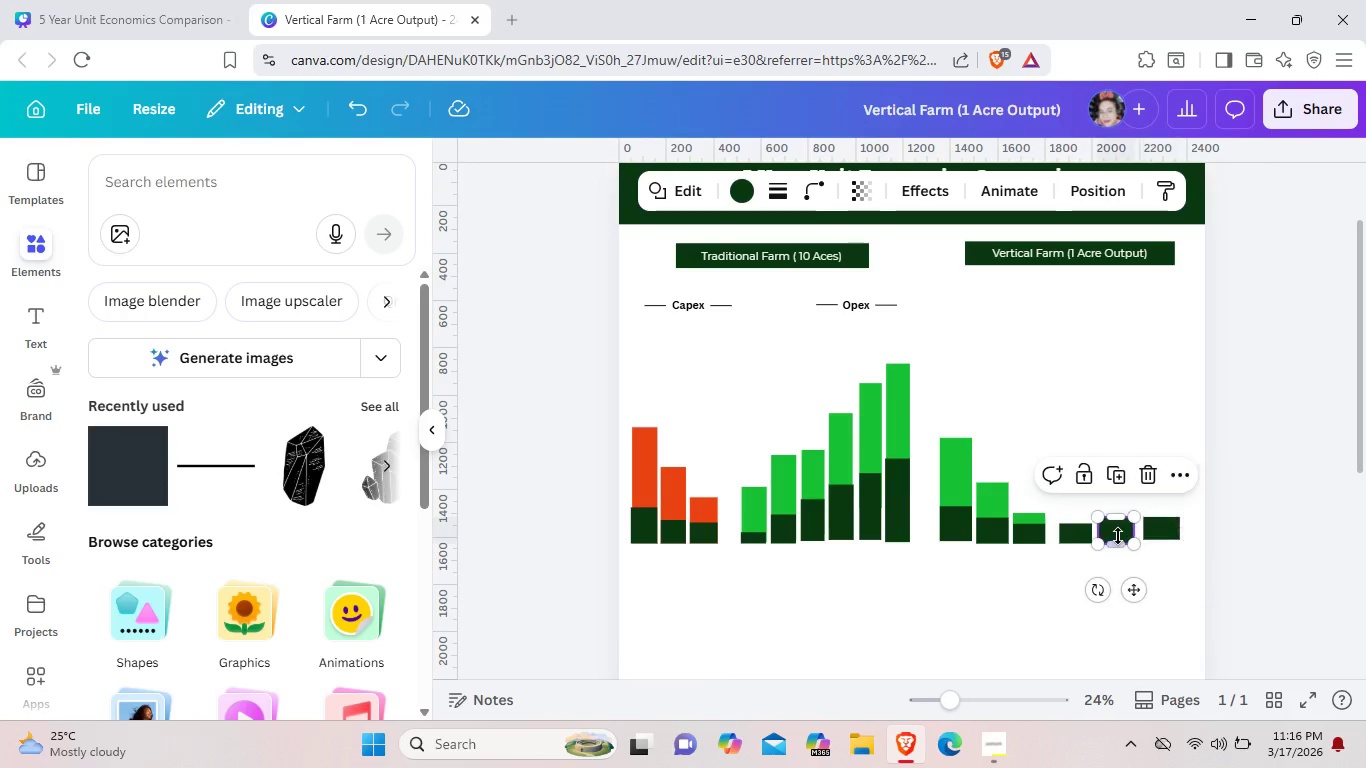 
left_click([1118, 536])
 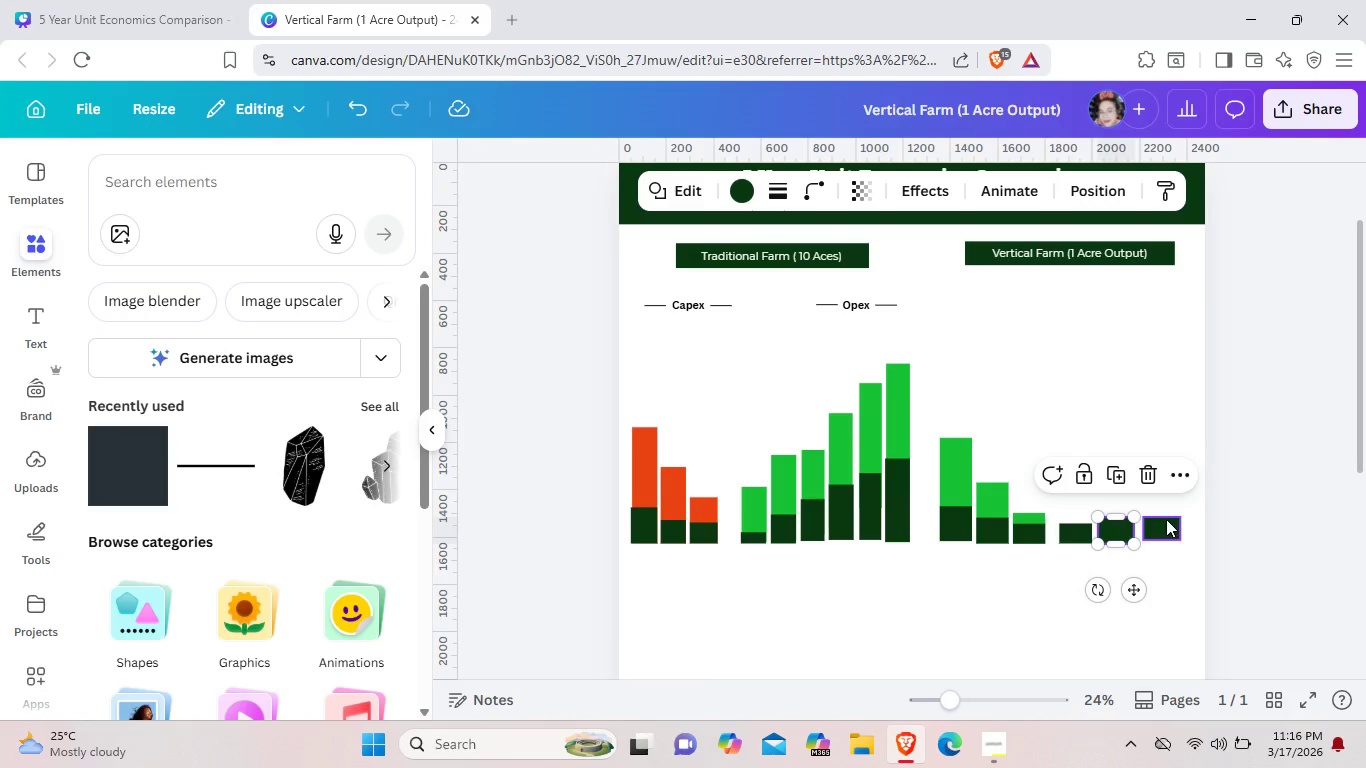 
left_click([1166, 519])
 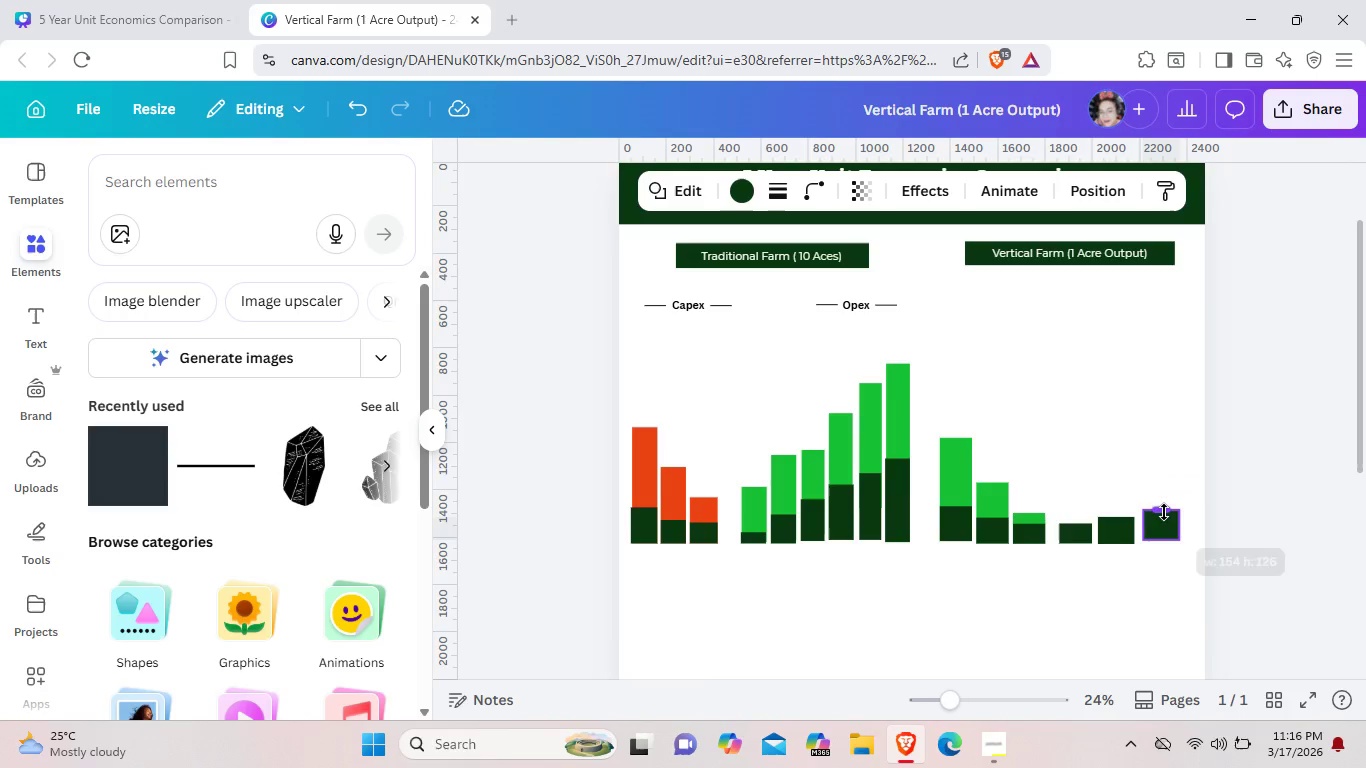 
left_click_drag(start_coordinate=[1166, 519], to_coordinate=[1164, 510])
 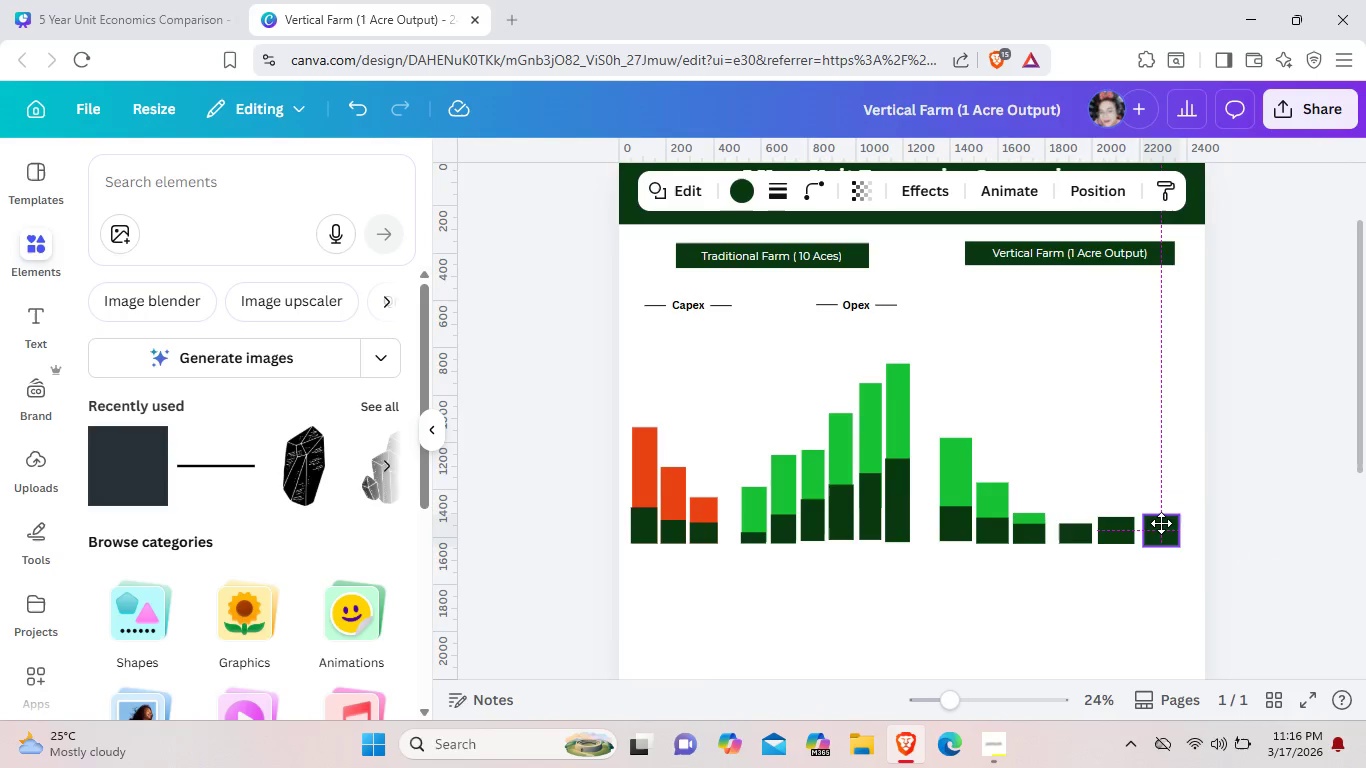 
left_click_drag(start_coordinate=[1162, 516], to_coordinate=[1160, 523])
 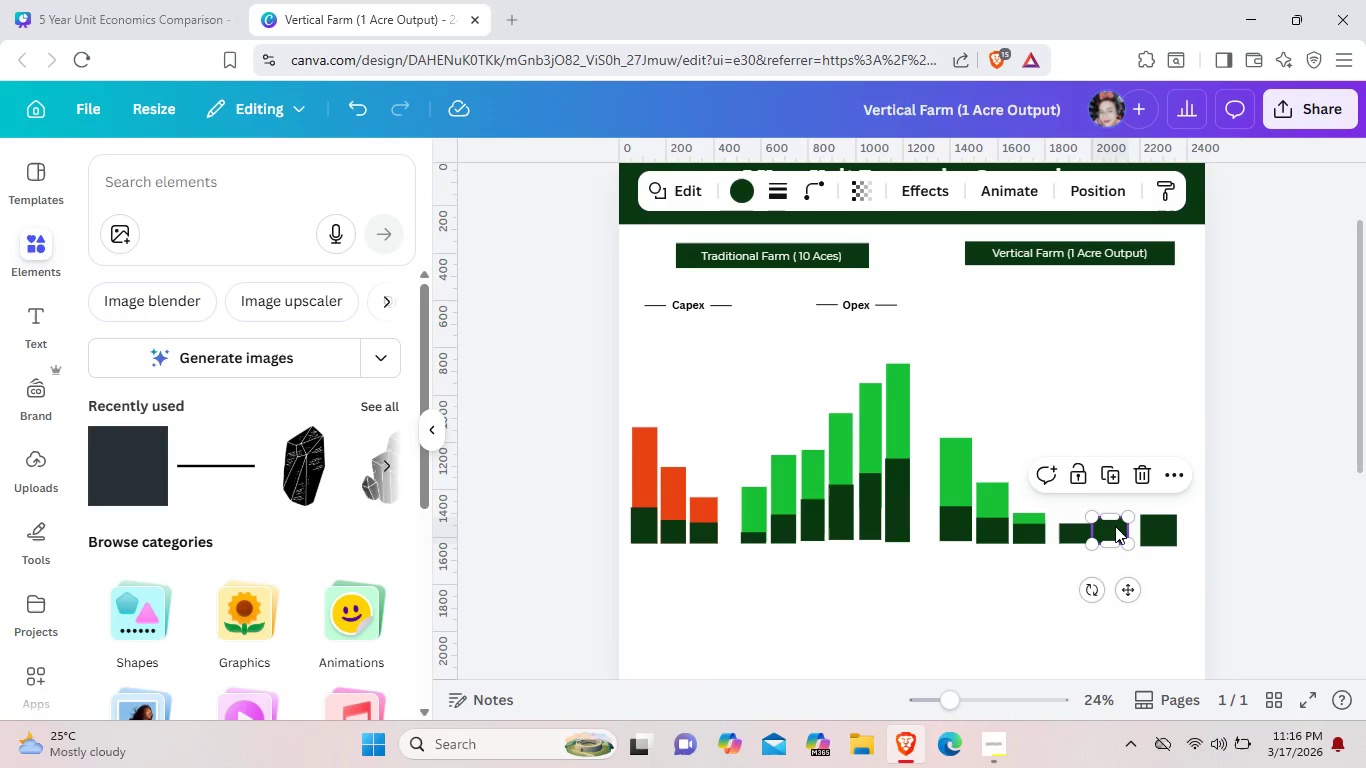 
key(ArrowRight)
 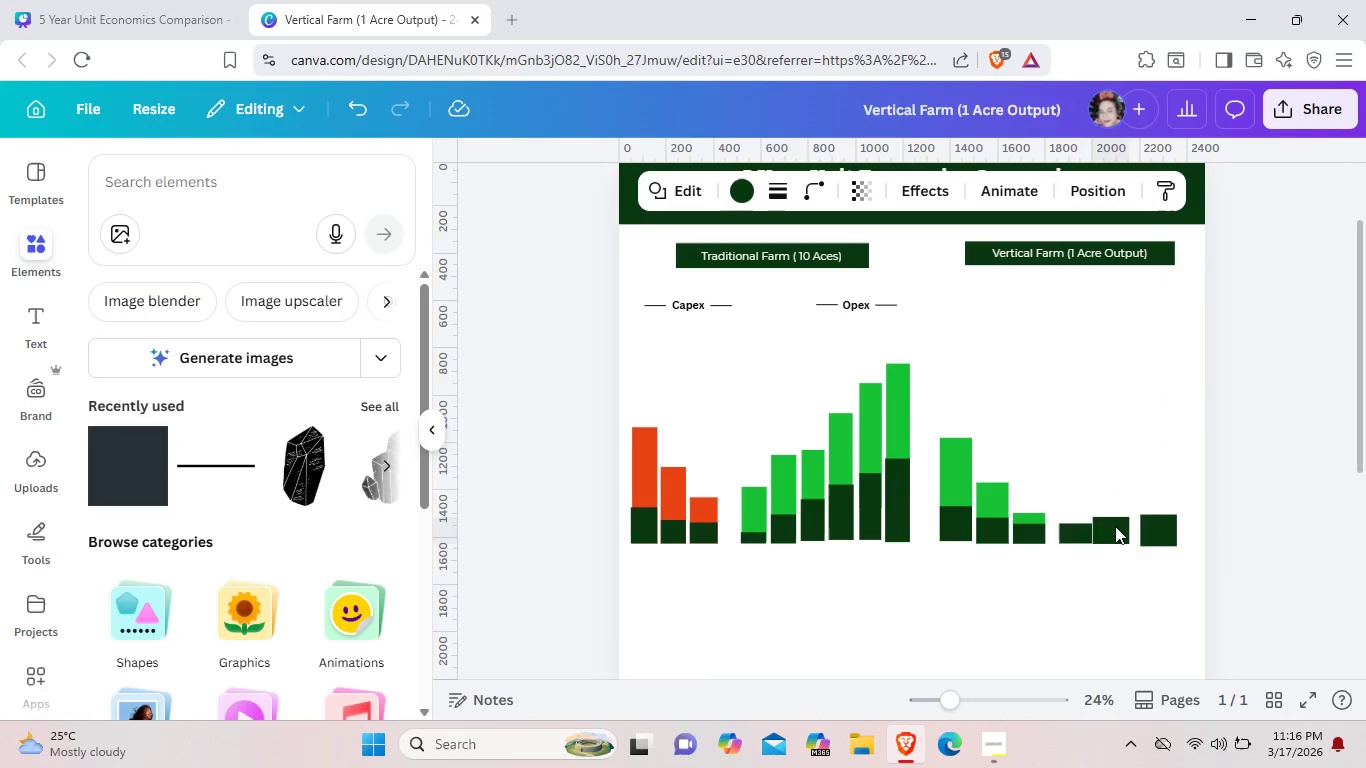 
key(ArrowRight)
 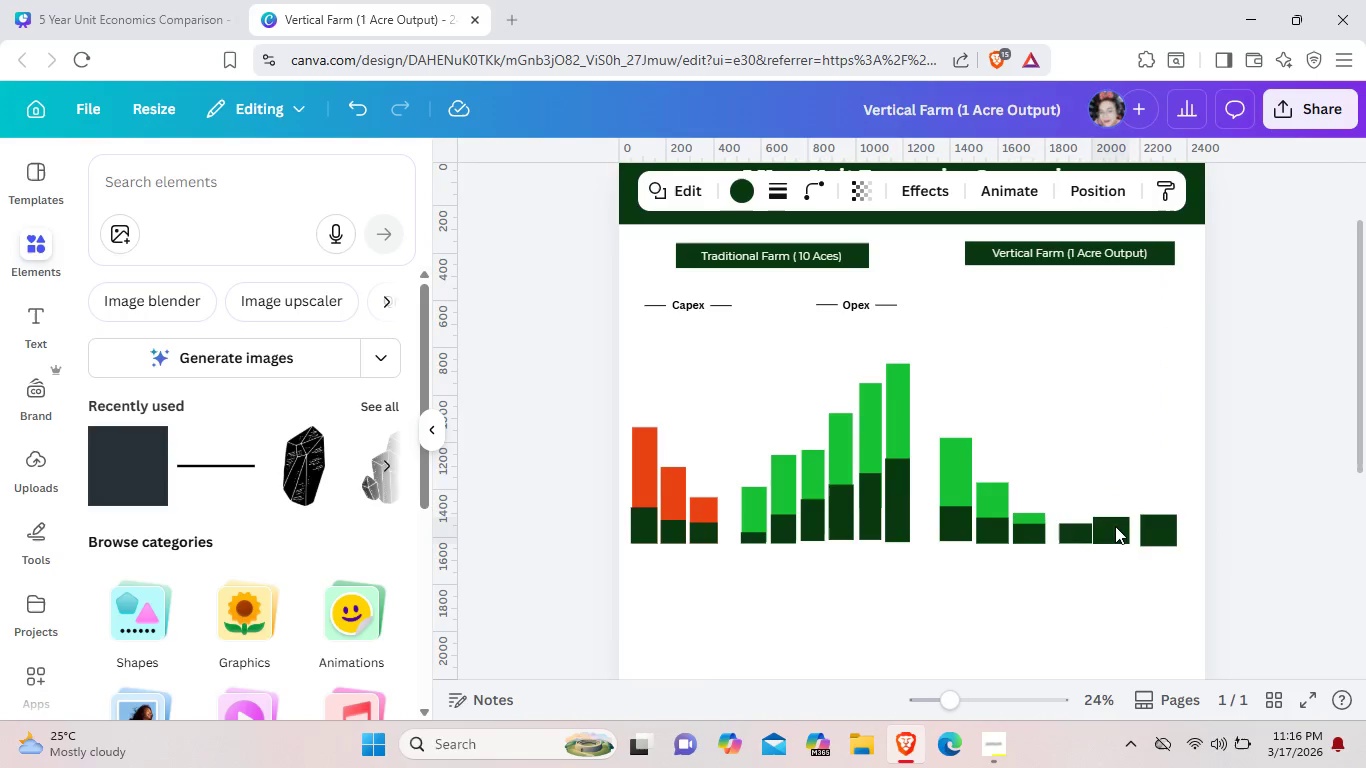 
key(ArrowRight)
 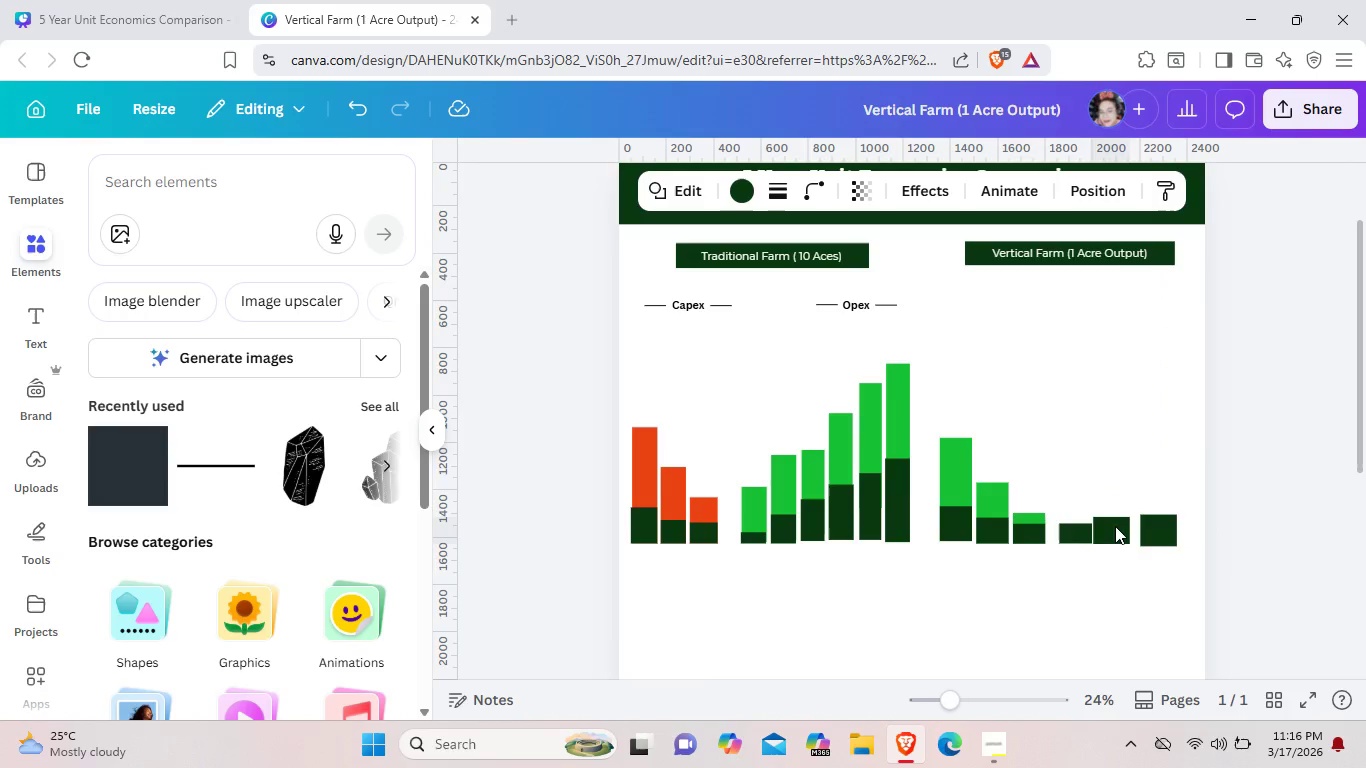 
key(ArrowRight)
 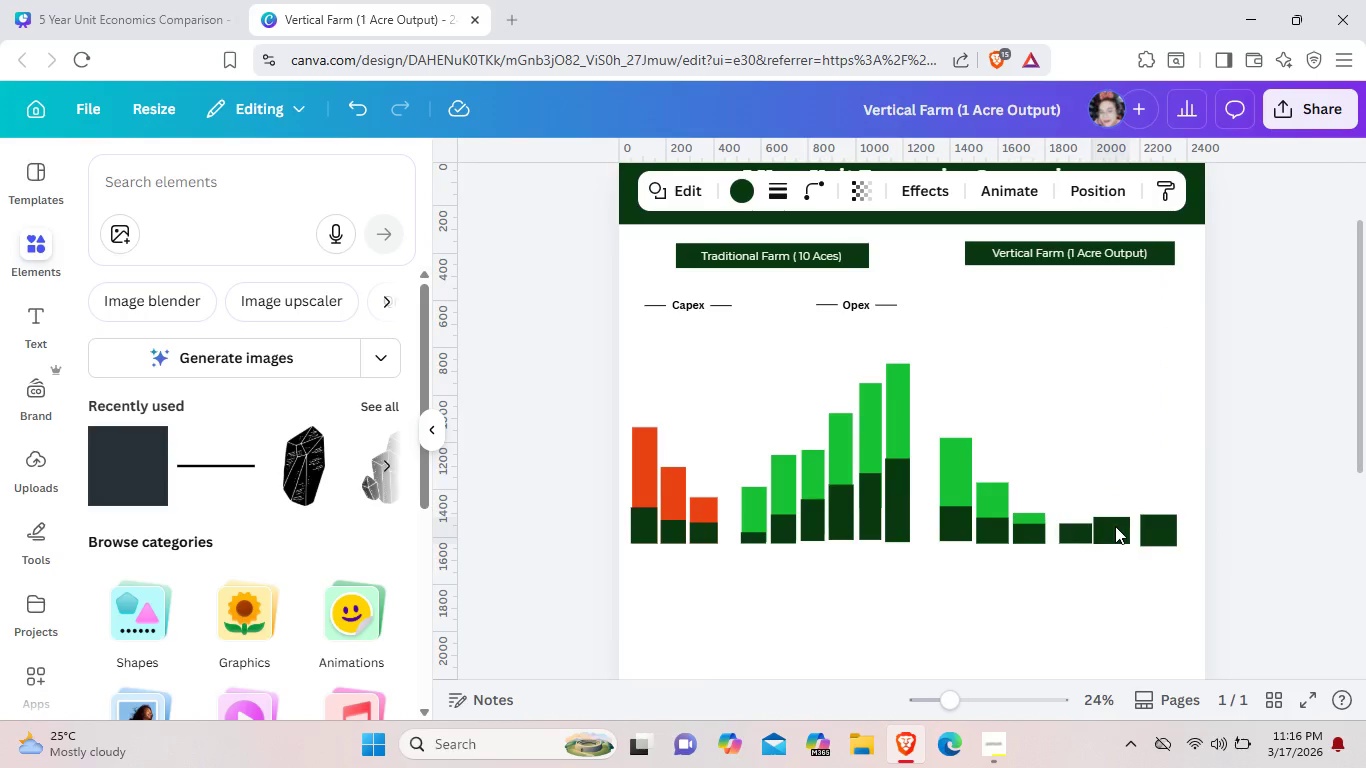 
key(ArrowRight)
 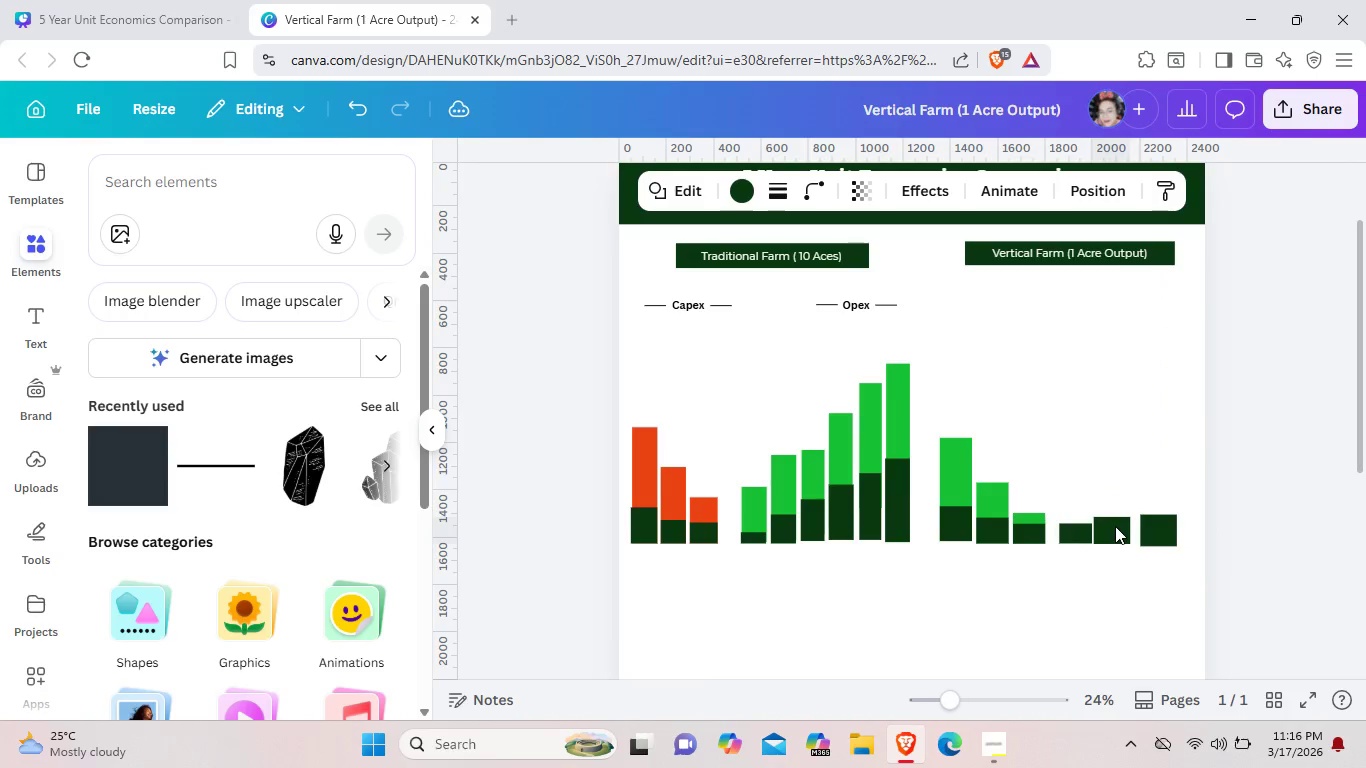 
key(ArrowRight)
 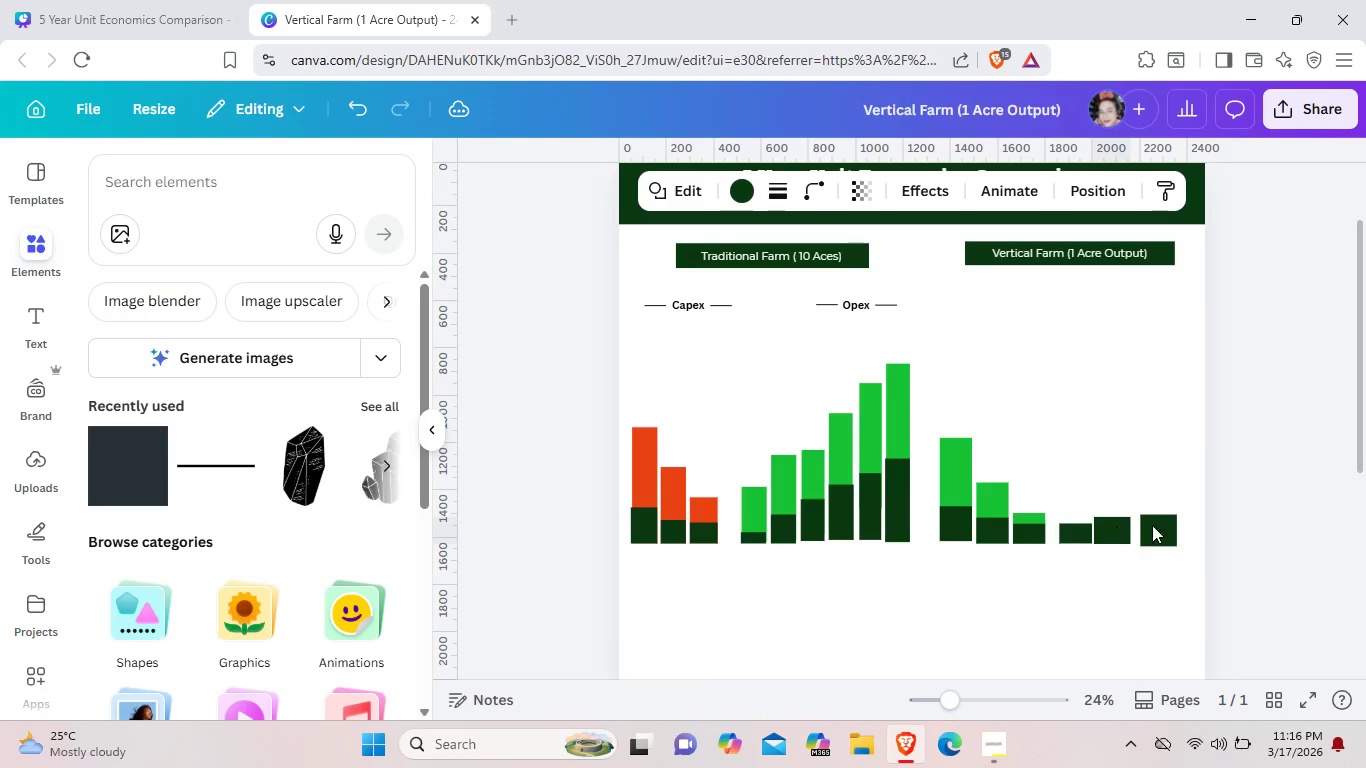 
key(ArrowRight)
 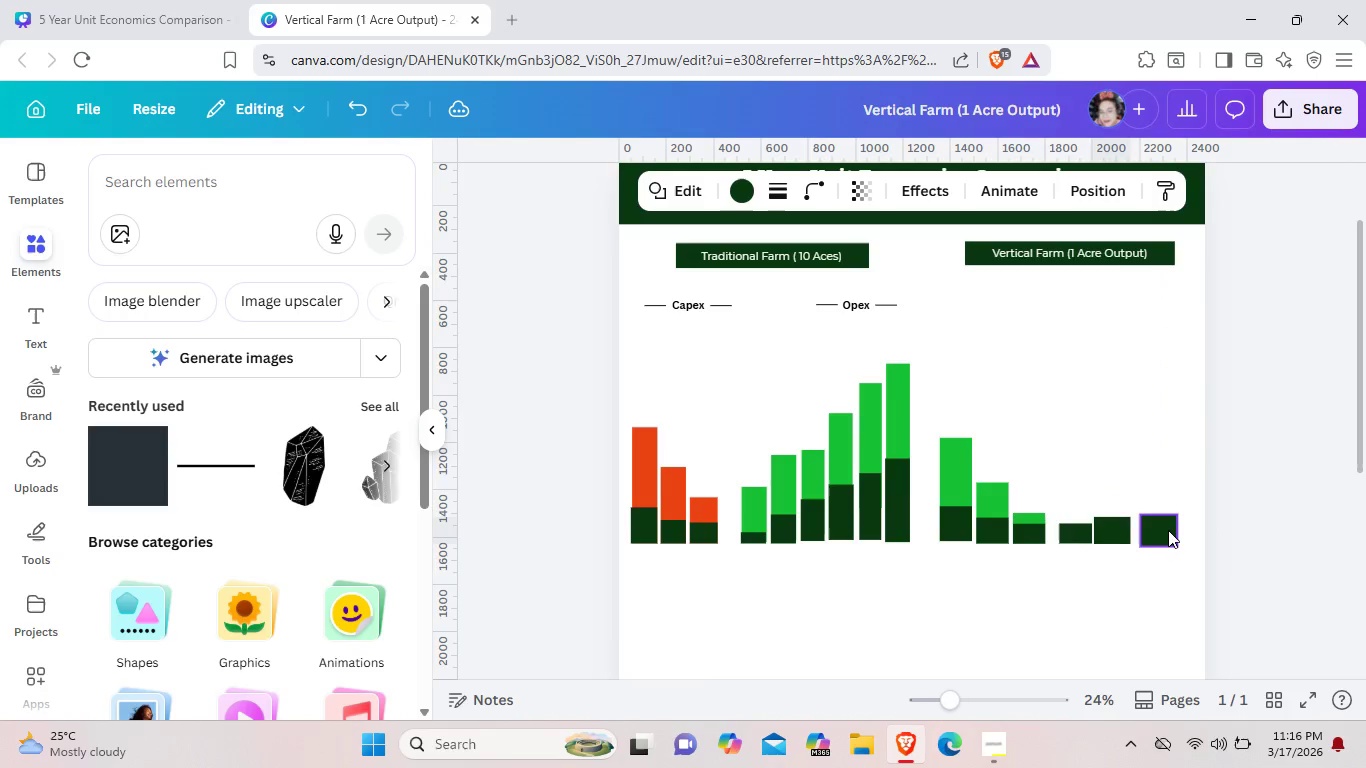 
key(ArrowRight)
 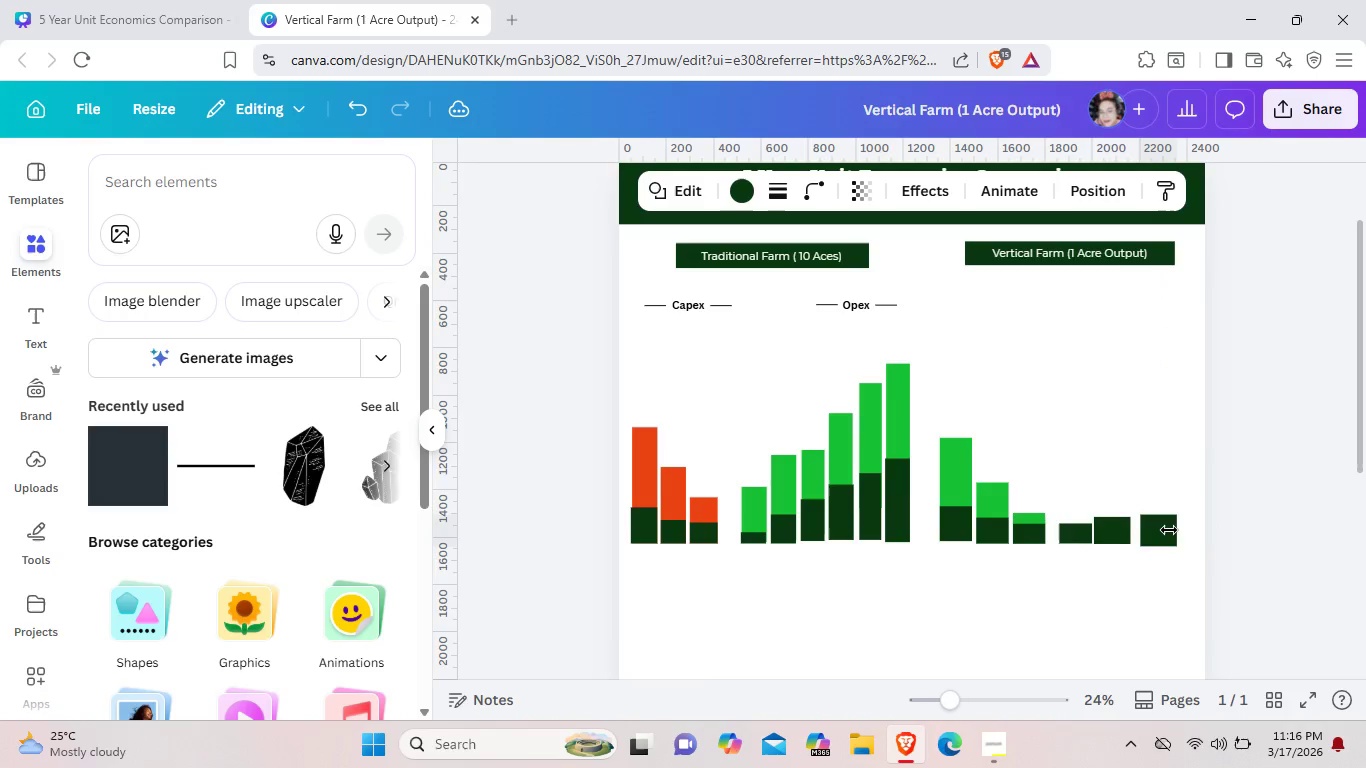 
left_click([1169, 530])
 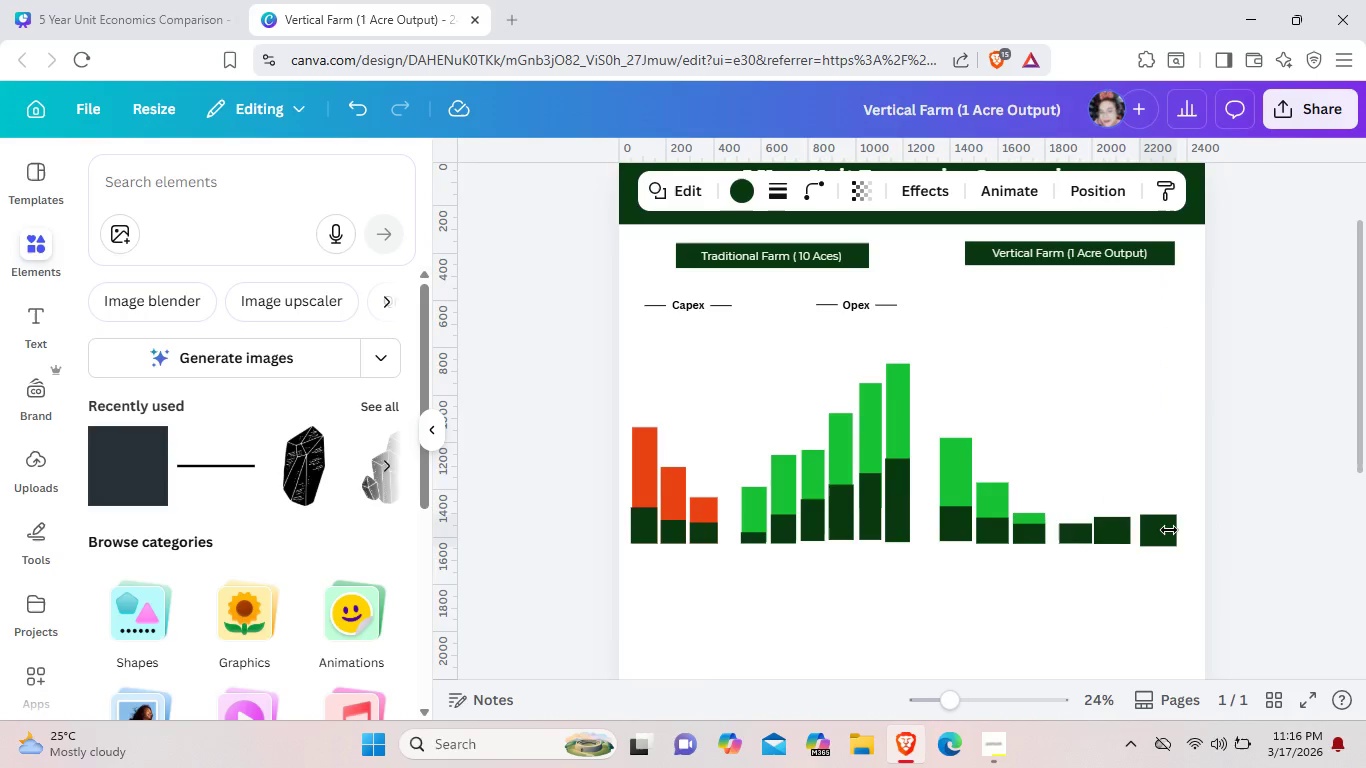 
key(ArrowLeft)
 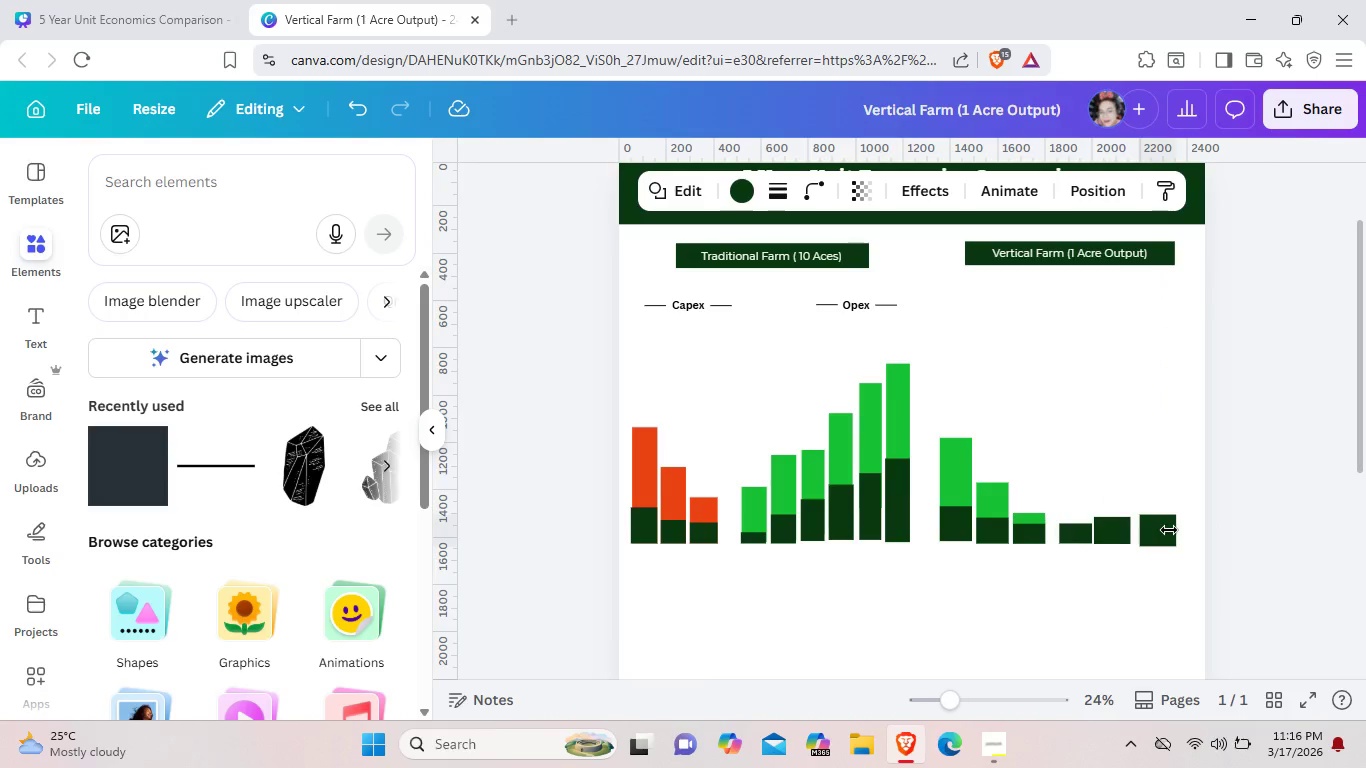 
key(ArrowLeft)
 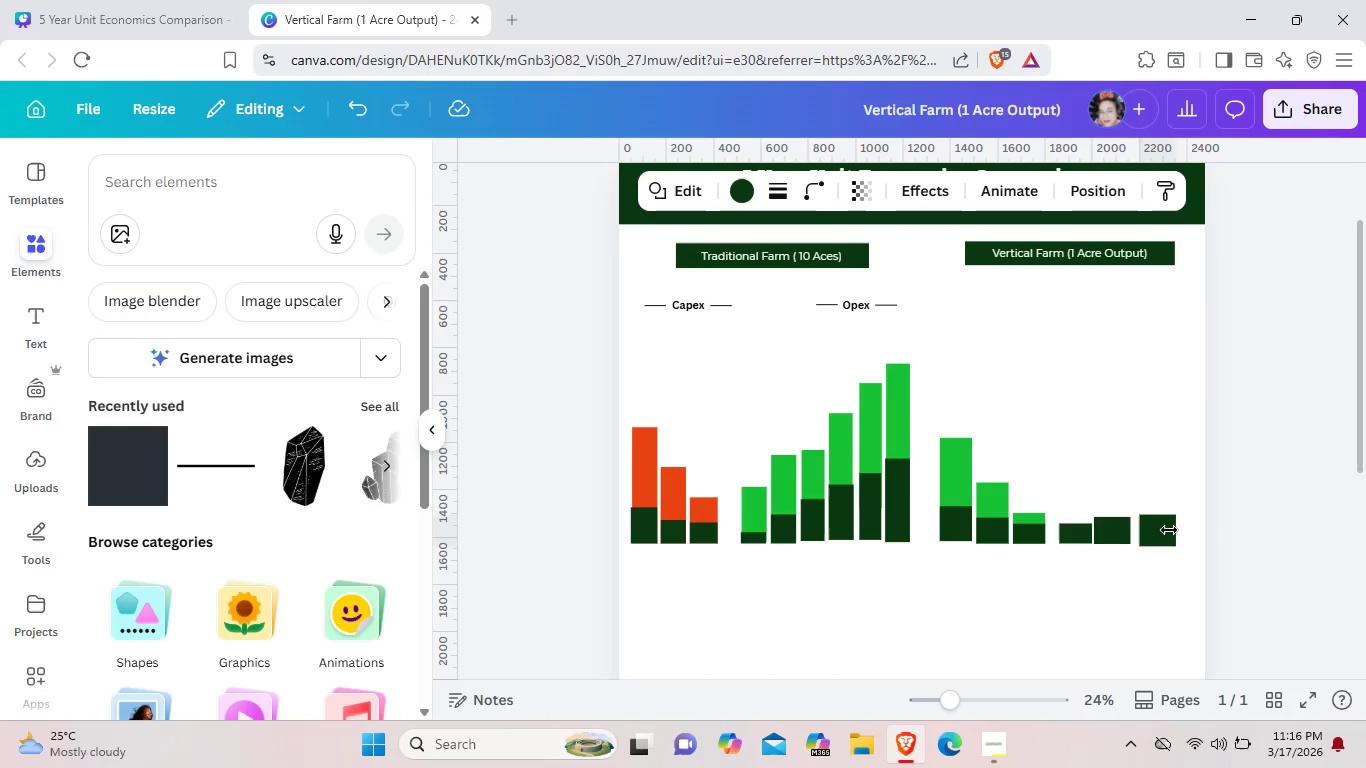 
key(ArrowLeft)
 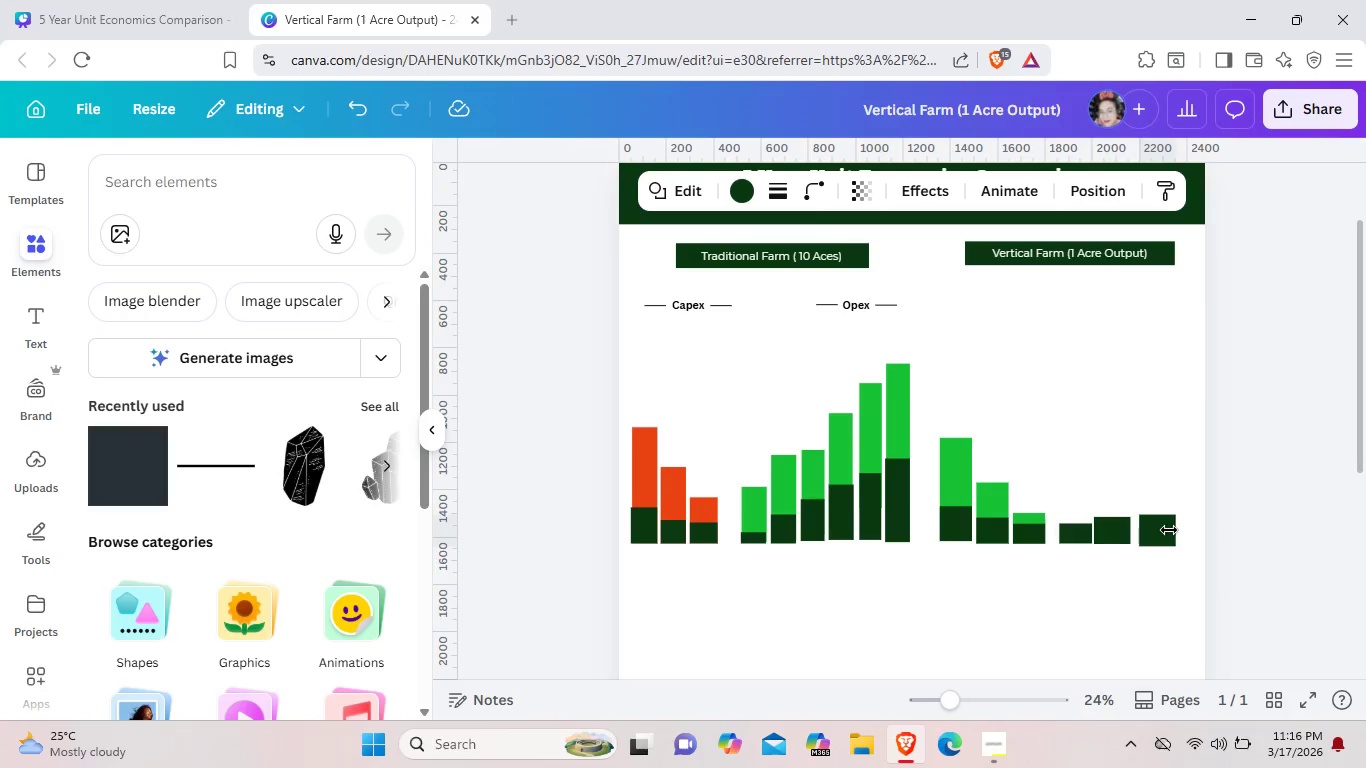 
key(ArrowLeft)
 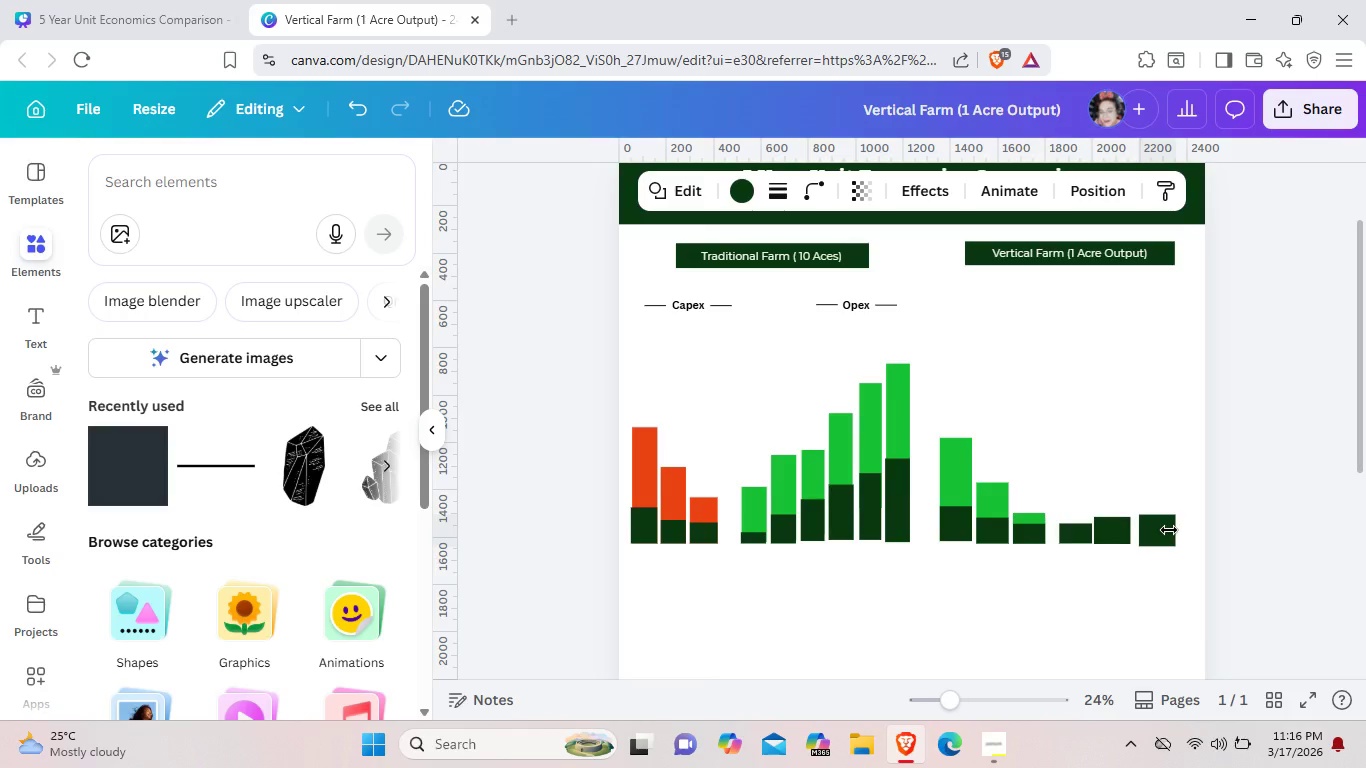 
key(ArrowLeft)
 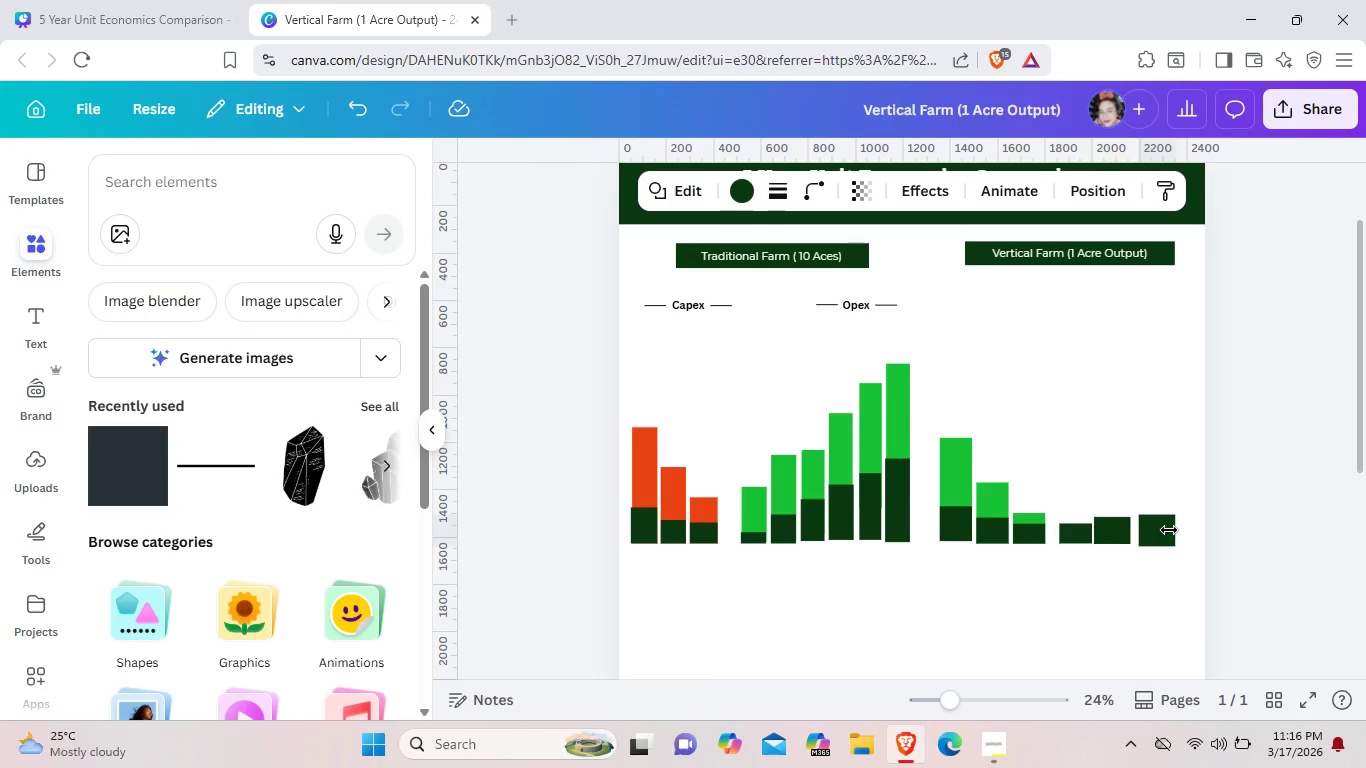 
key(ArrowLeft)
 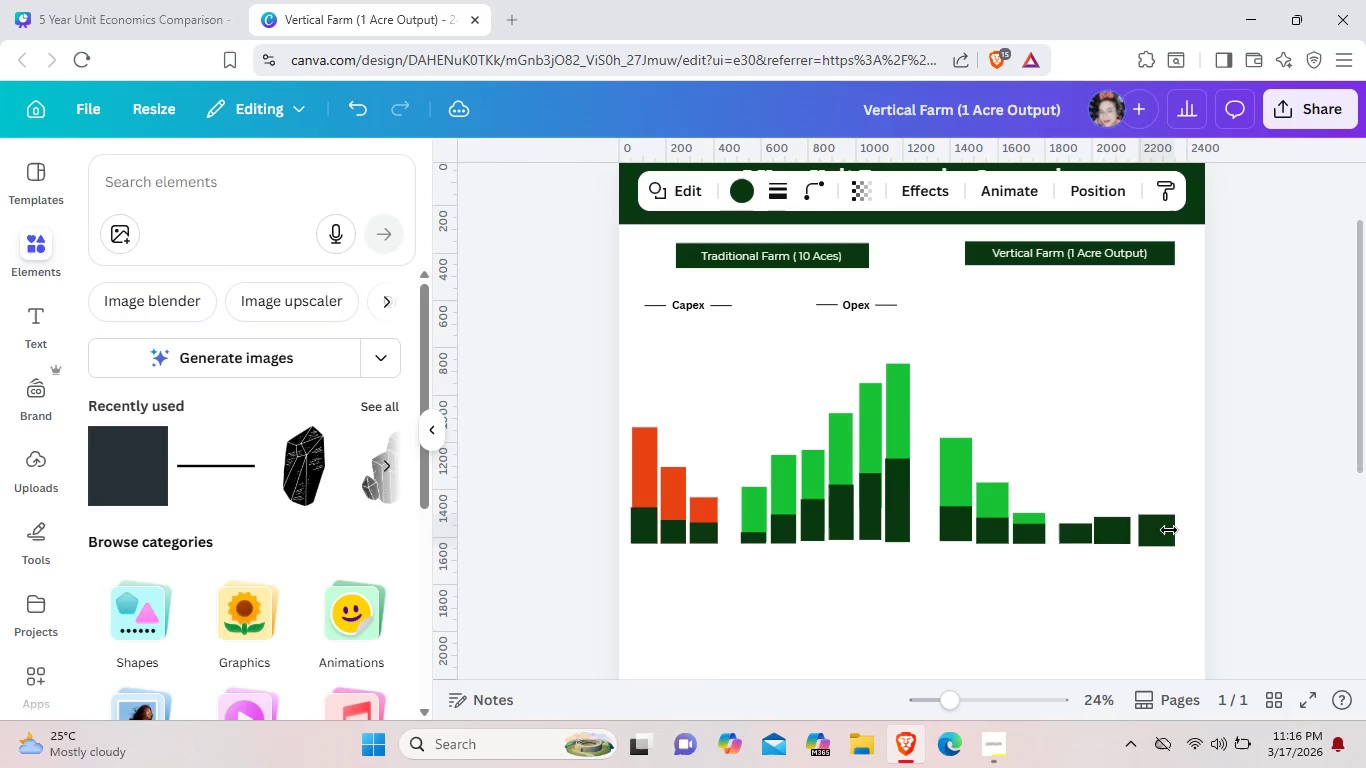 
key(ArrowLeft)
 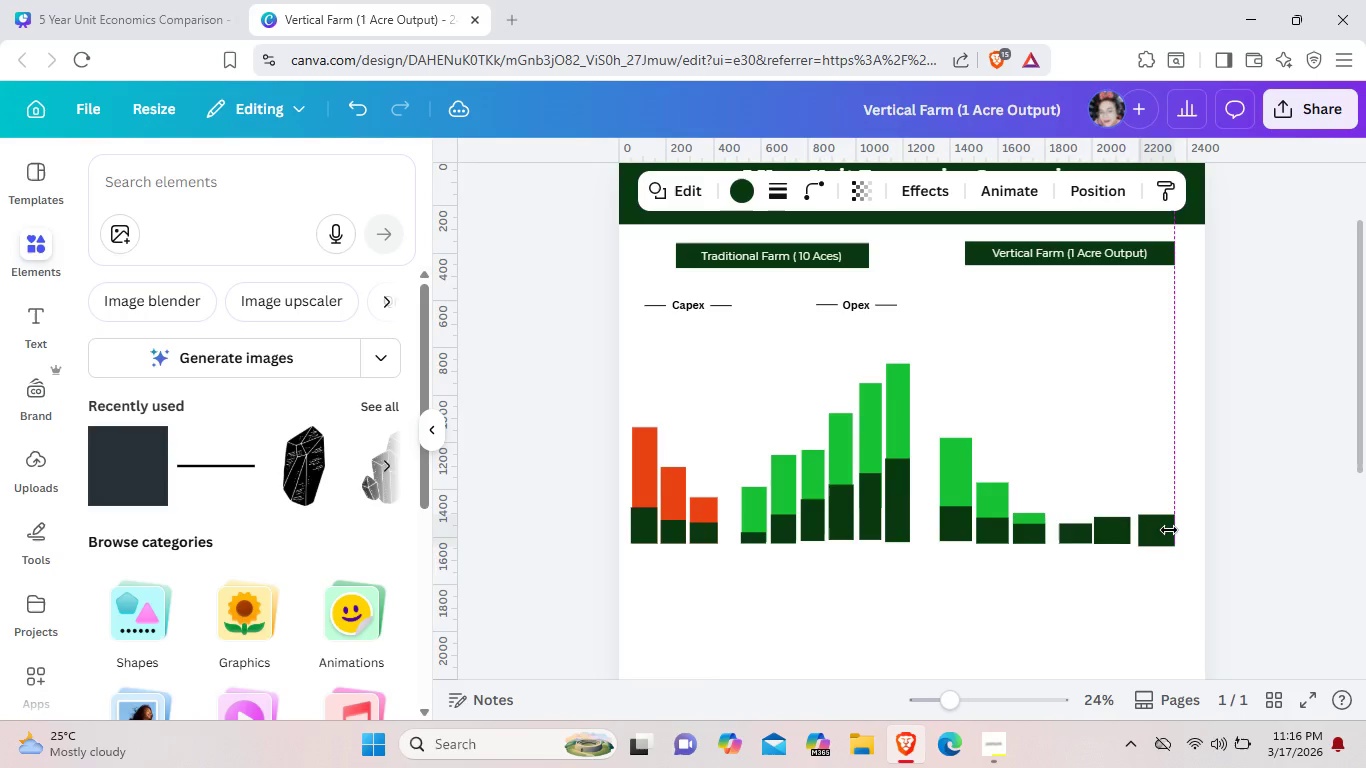 
key(ArrowLeft)
 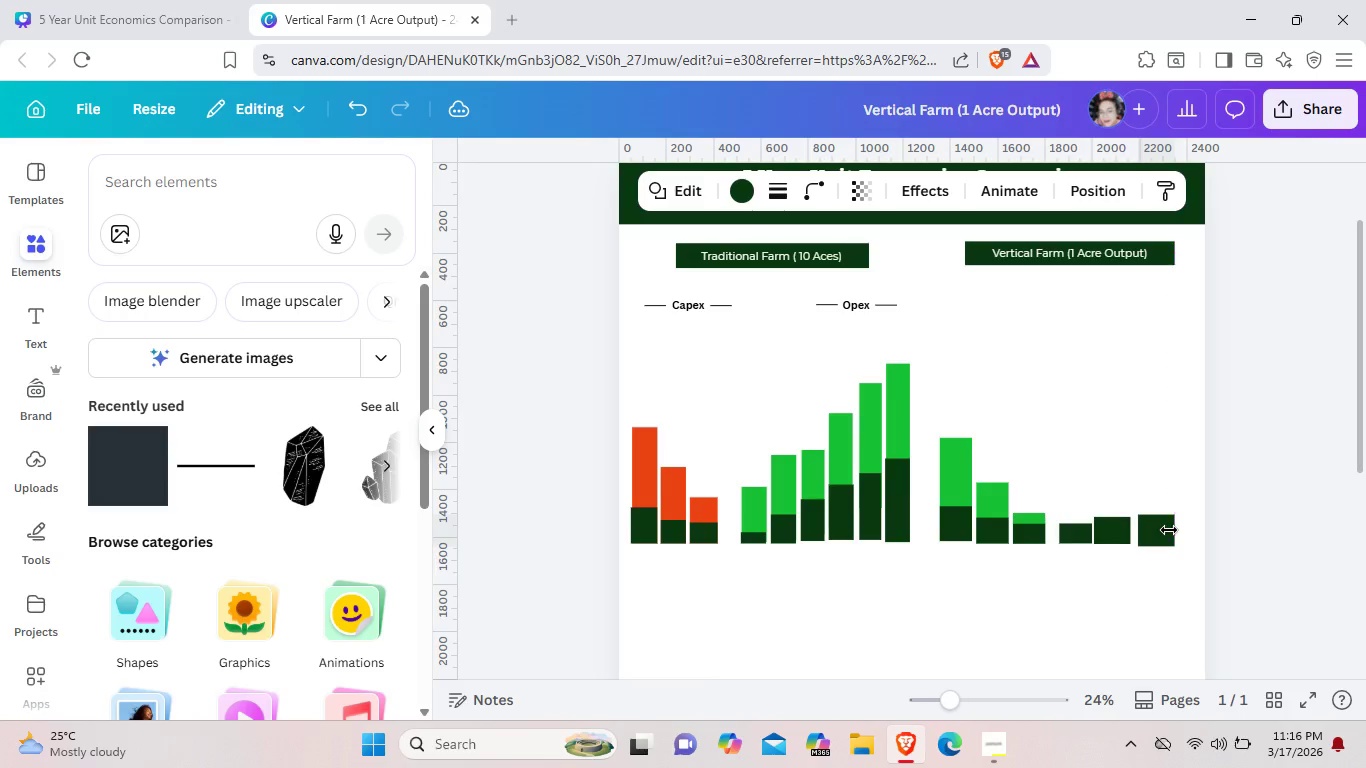 
key(ArrowLeft)
 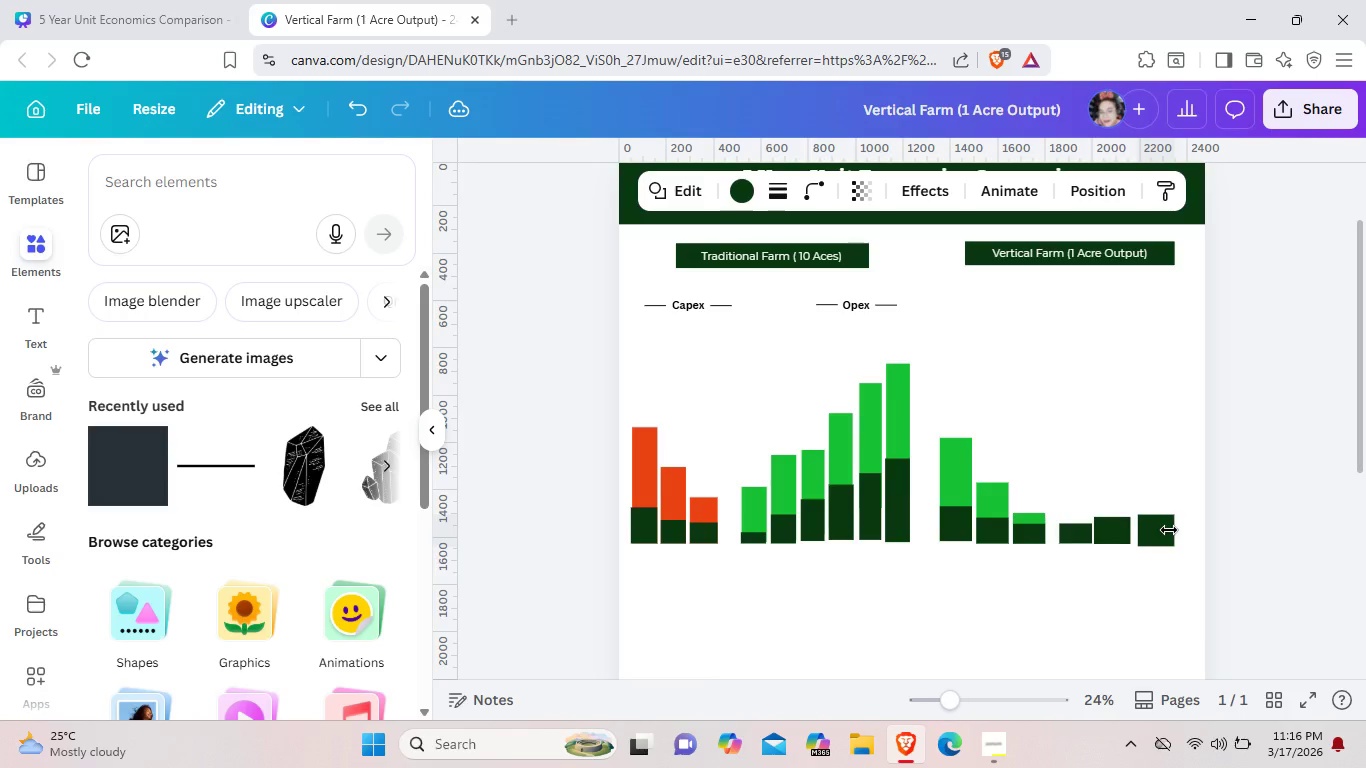 
key(ArrowLeft)
 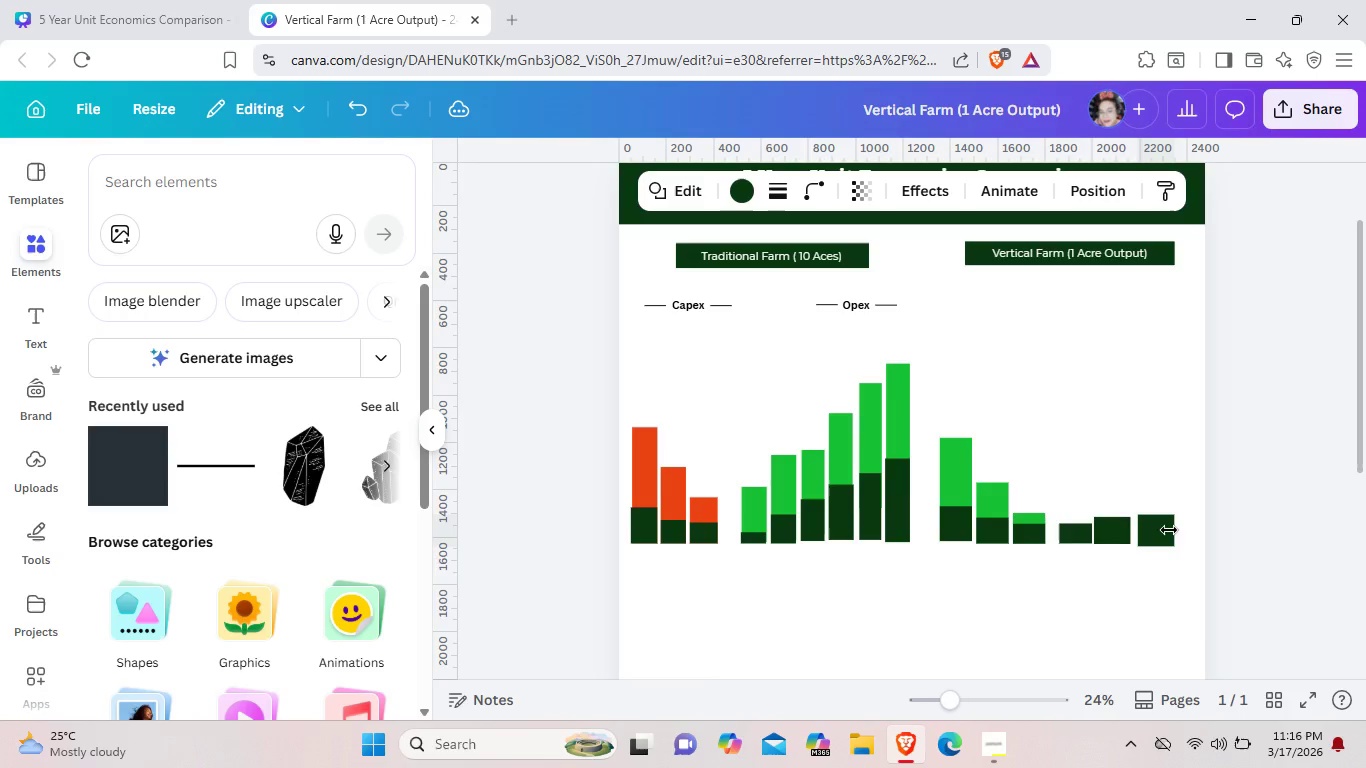 
key(ArrowLeft)
 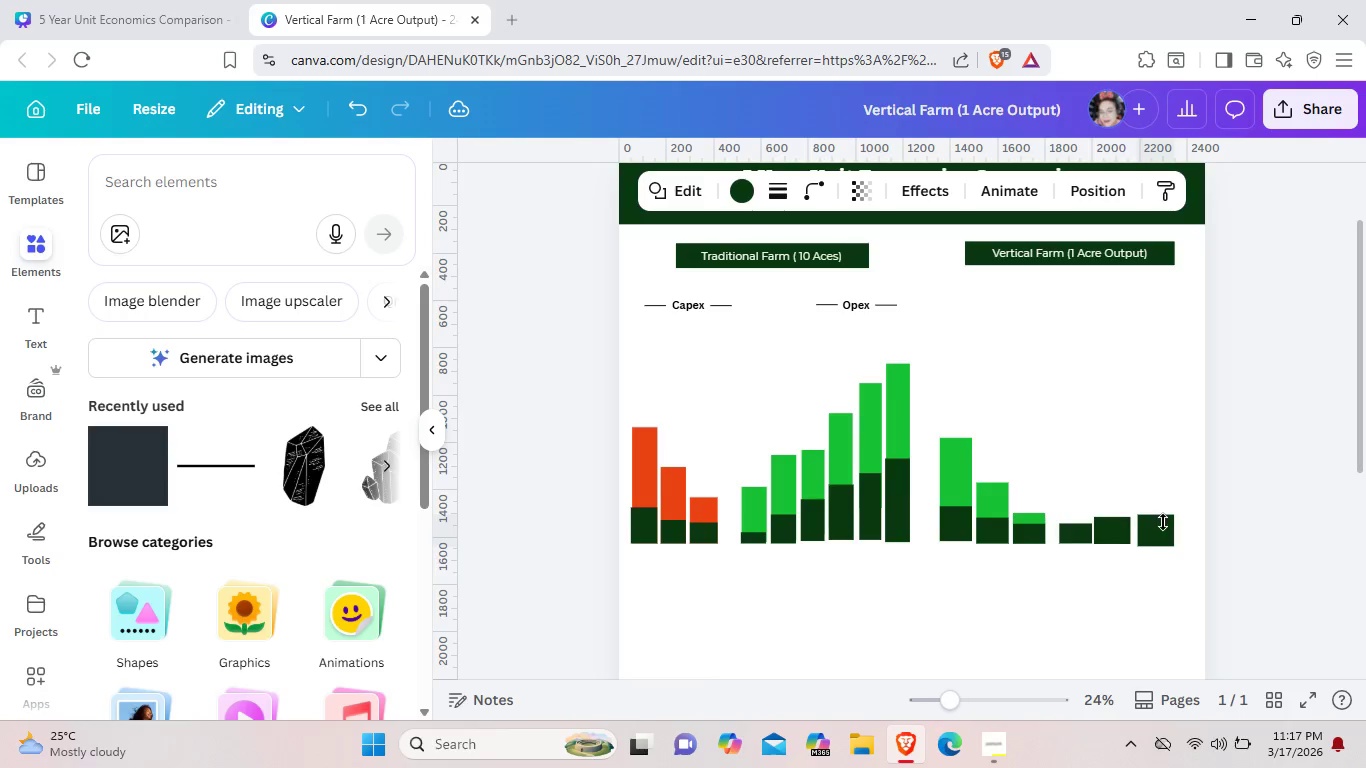 
key(ArrowLeft)
 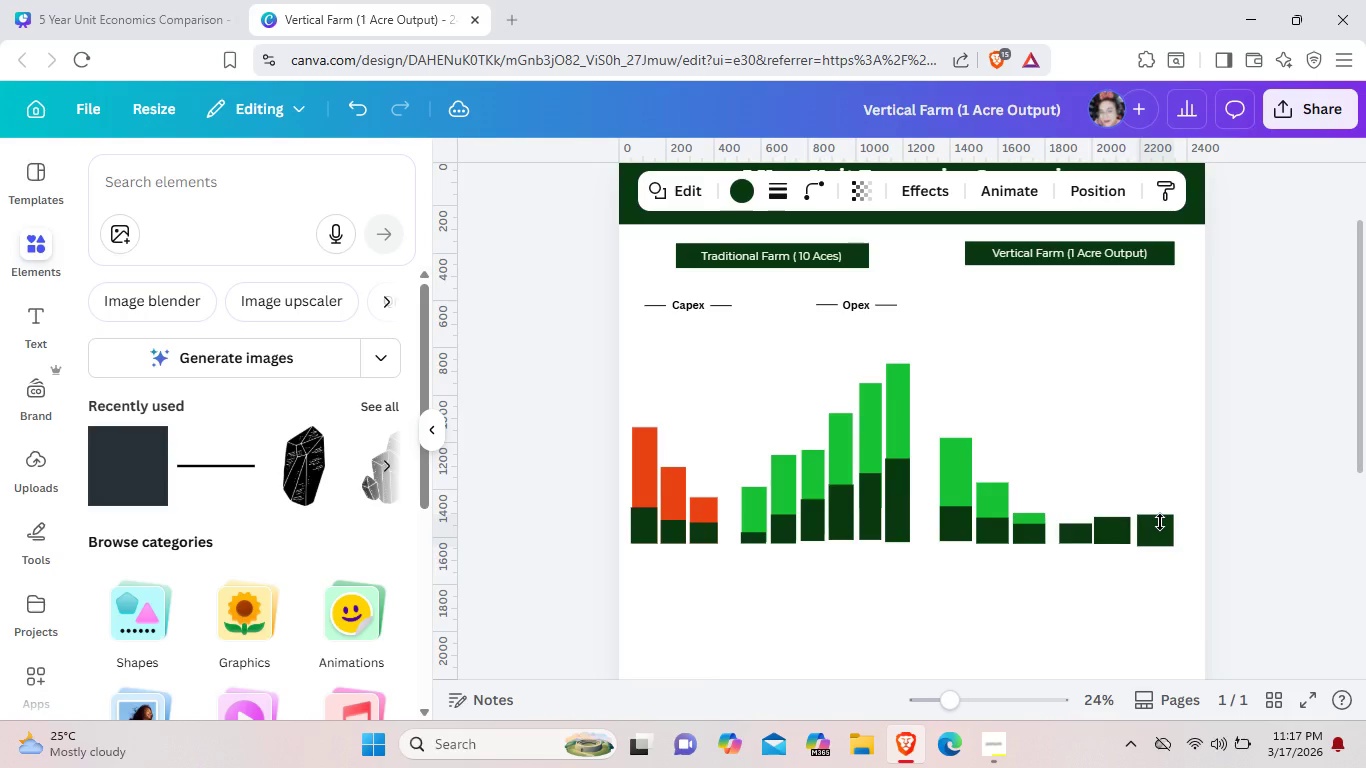 
key(ArrowLeft)
 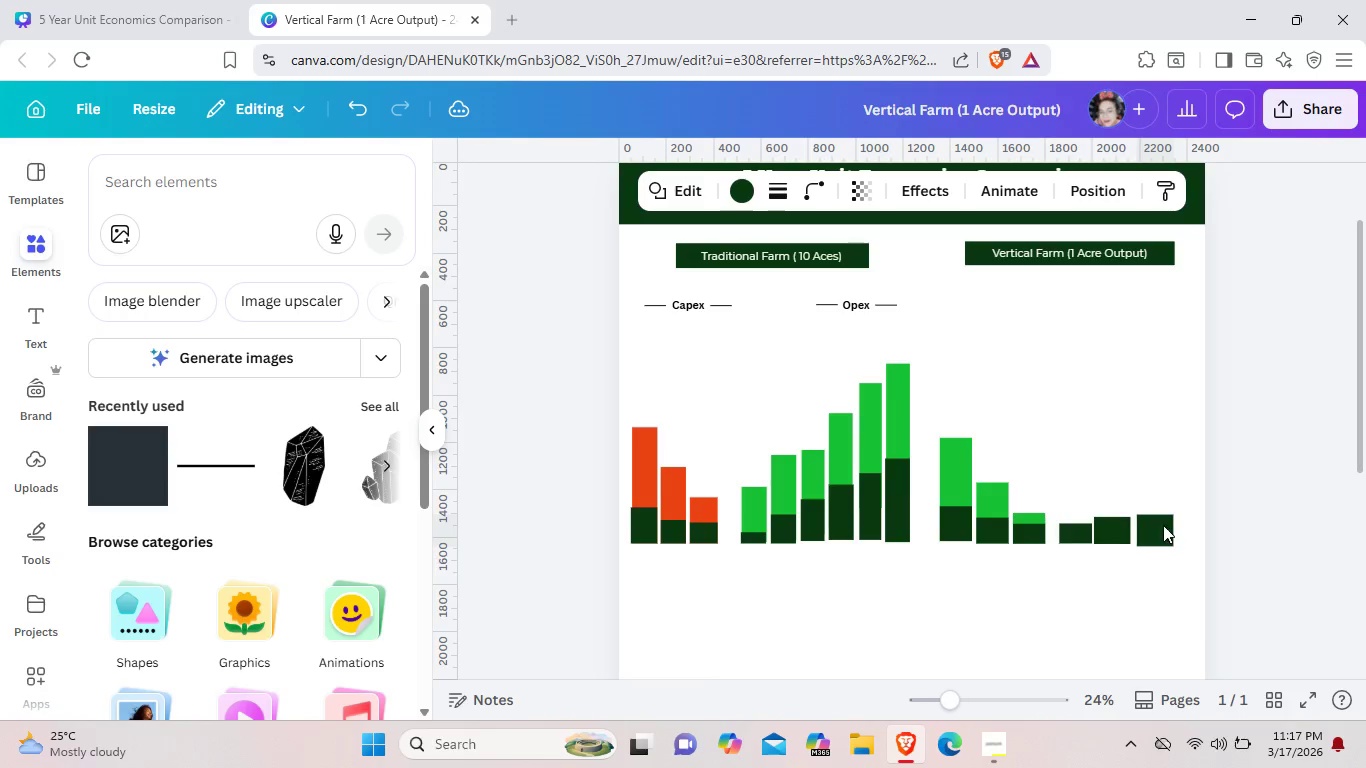 
key(ArrowLeft)
 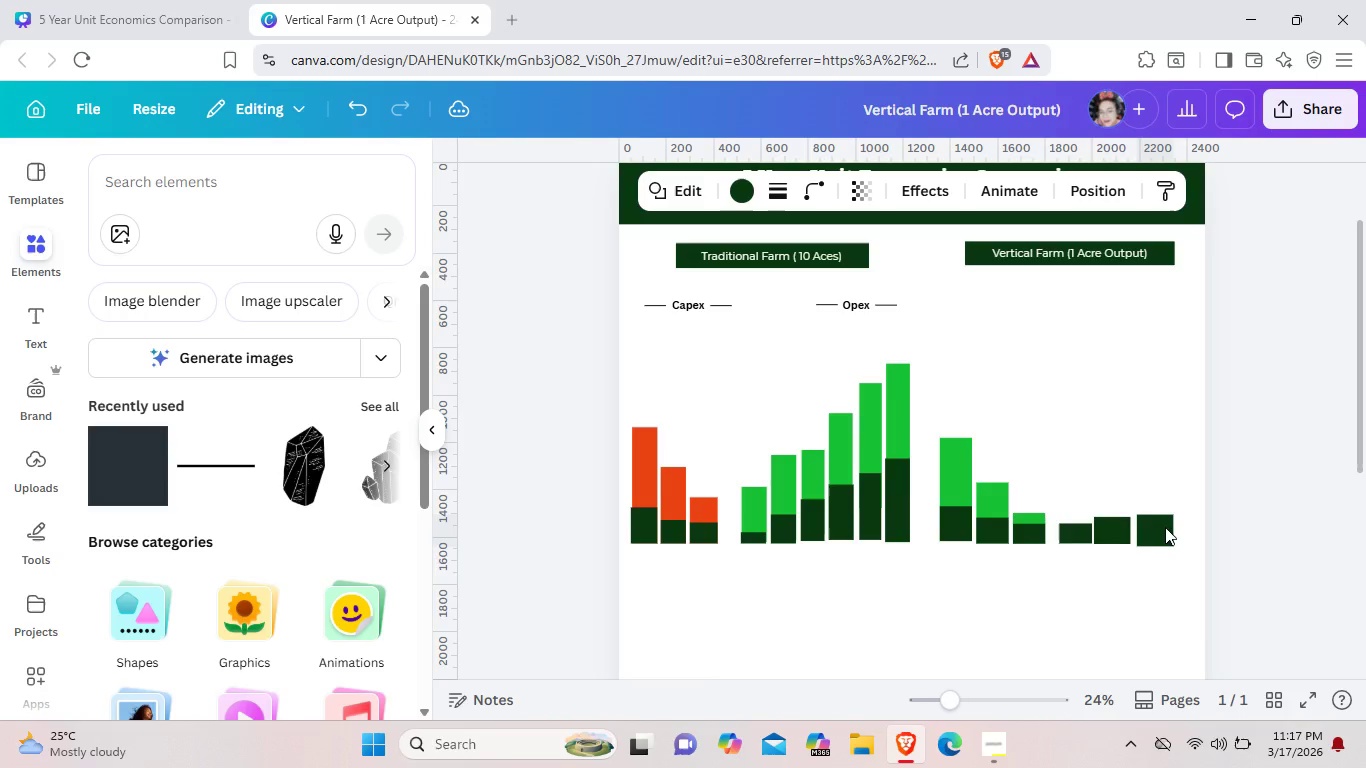 
key(ArrowLeft)
 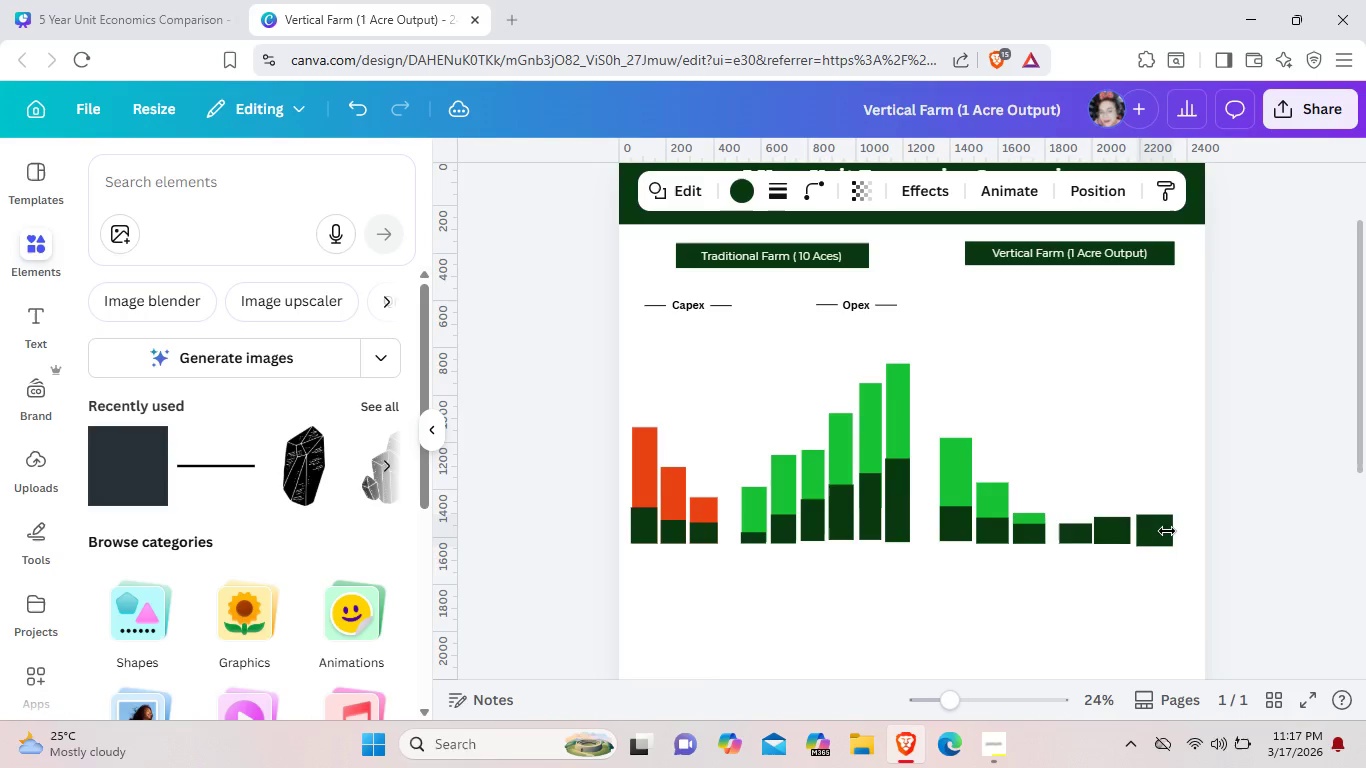 
key(ArrowLeft)
 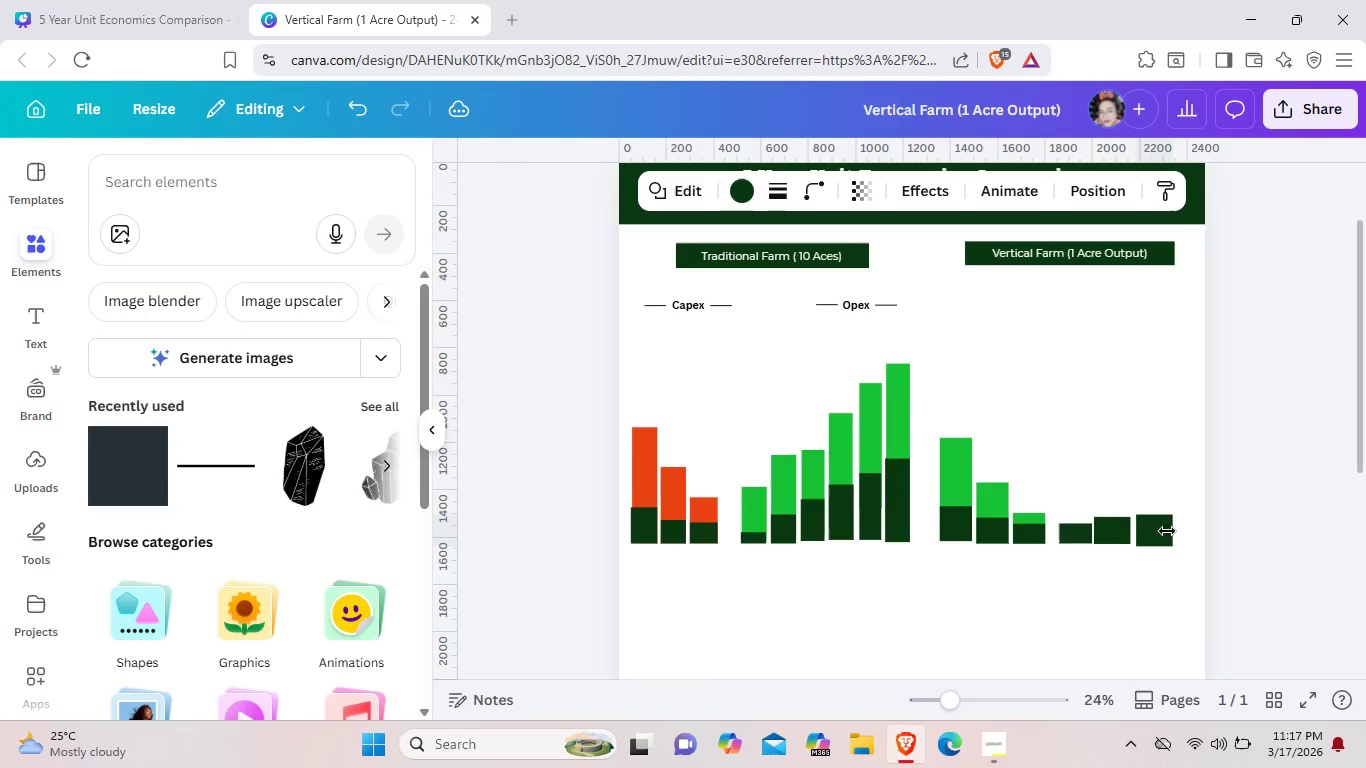 
key(ArrowLeft)
 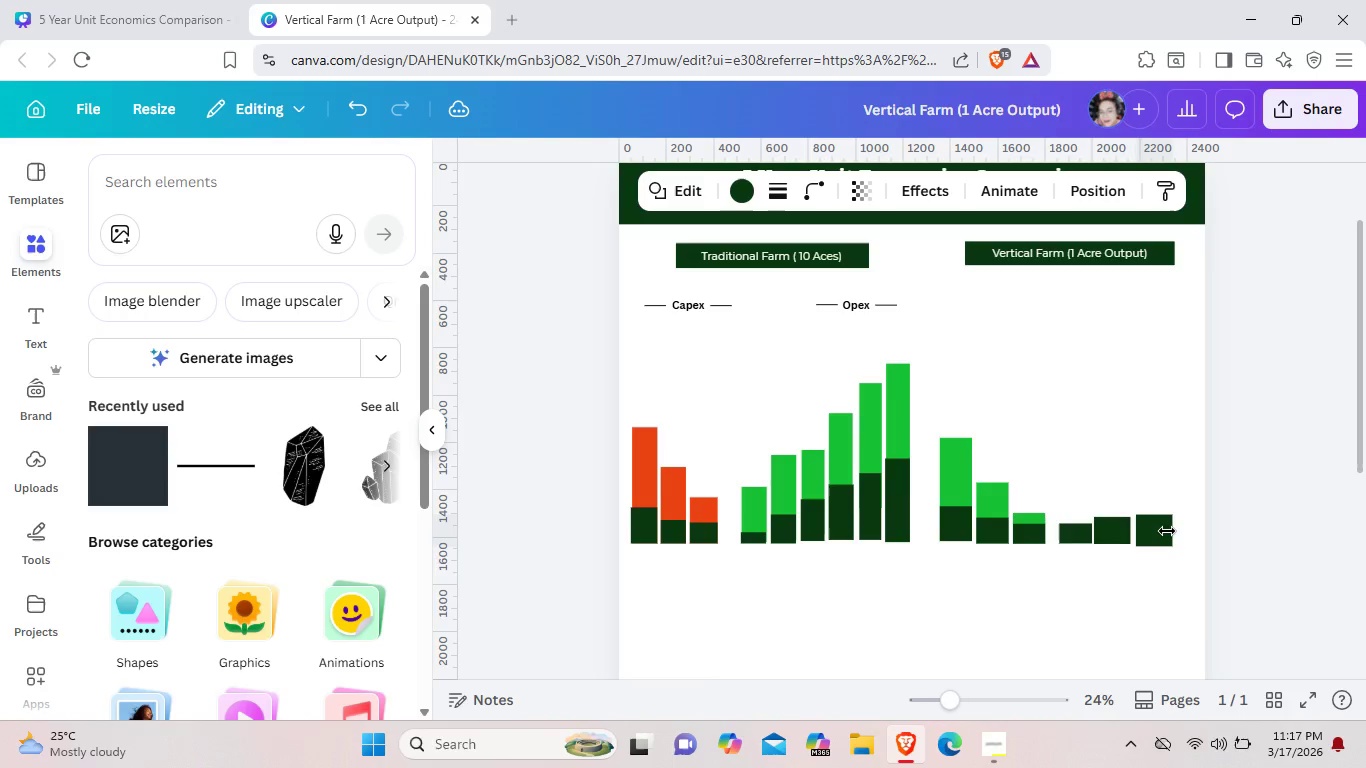 
key(ArrowLeft)
 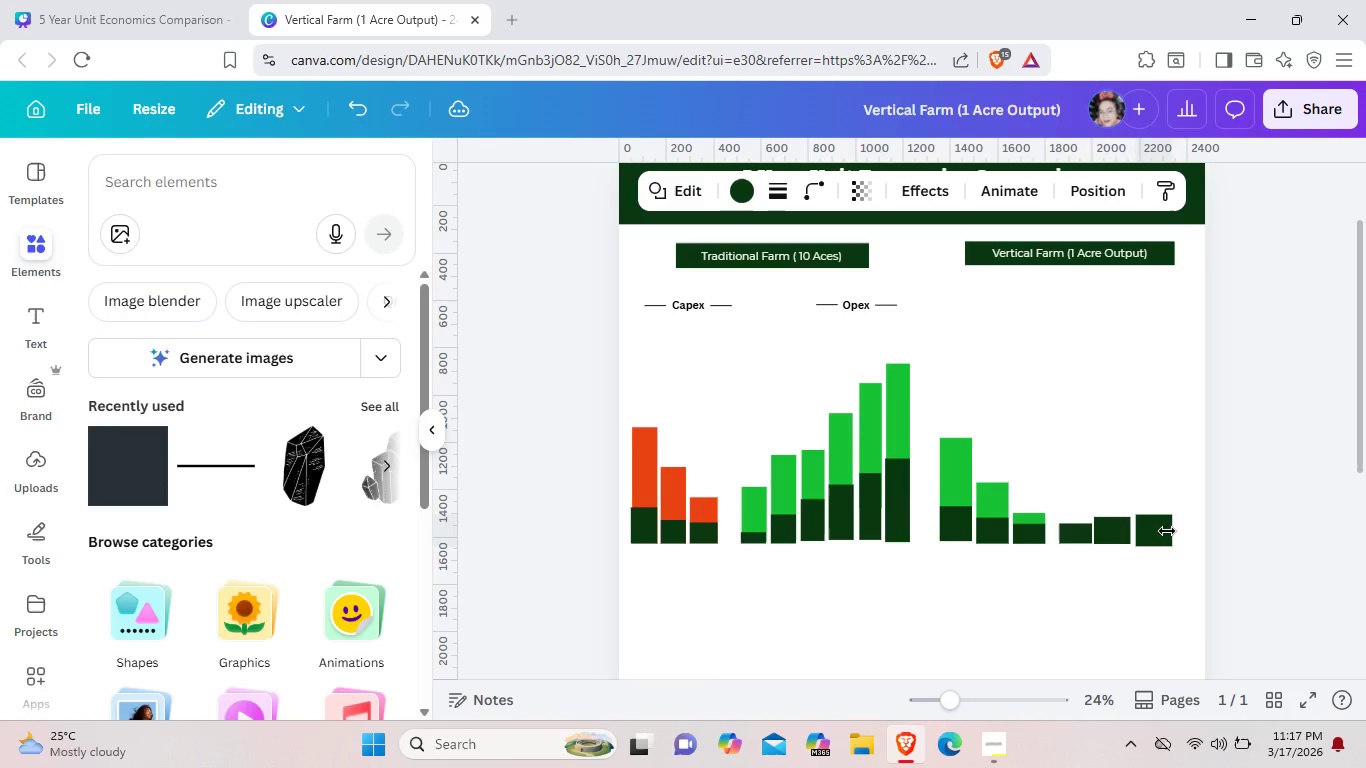 
key(ArrowLeft)
 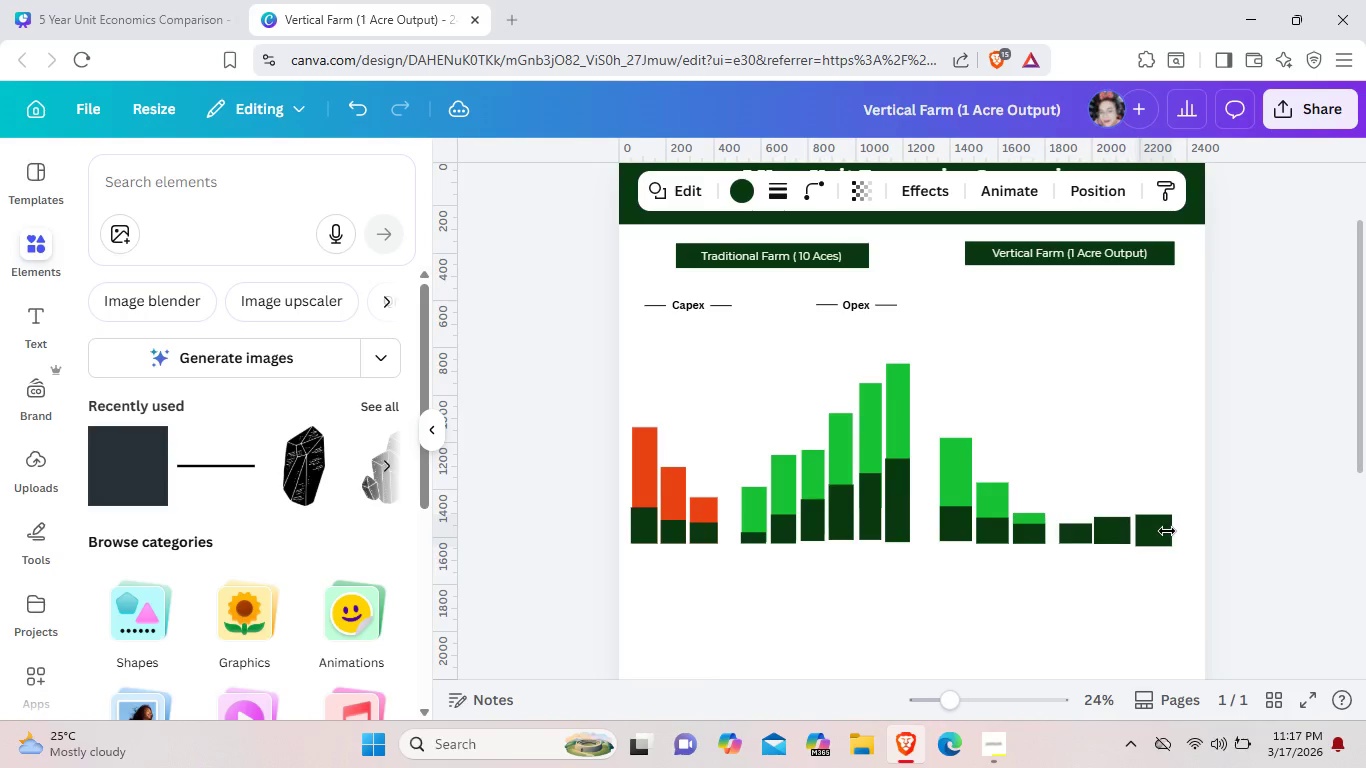 
key(ArrowLeft)
 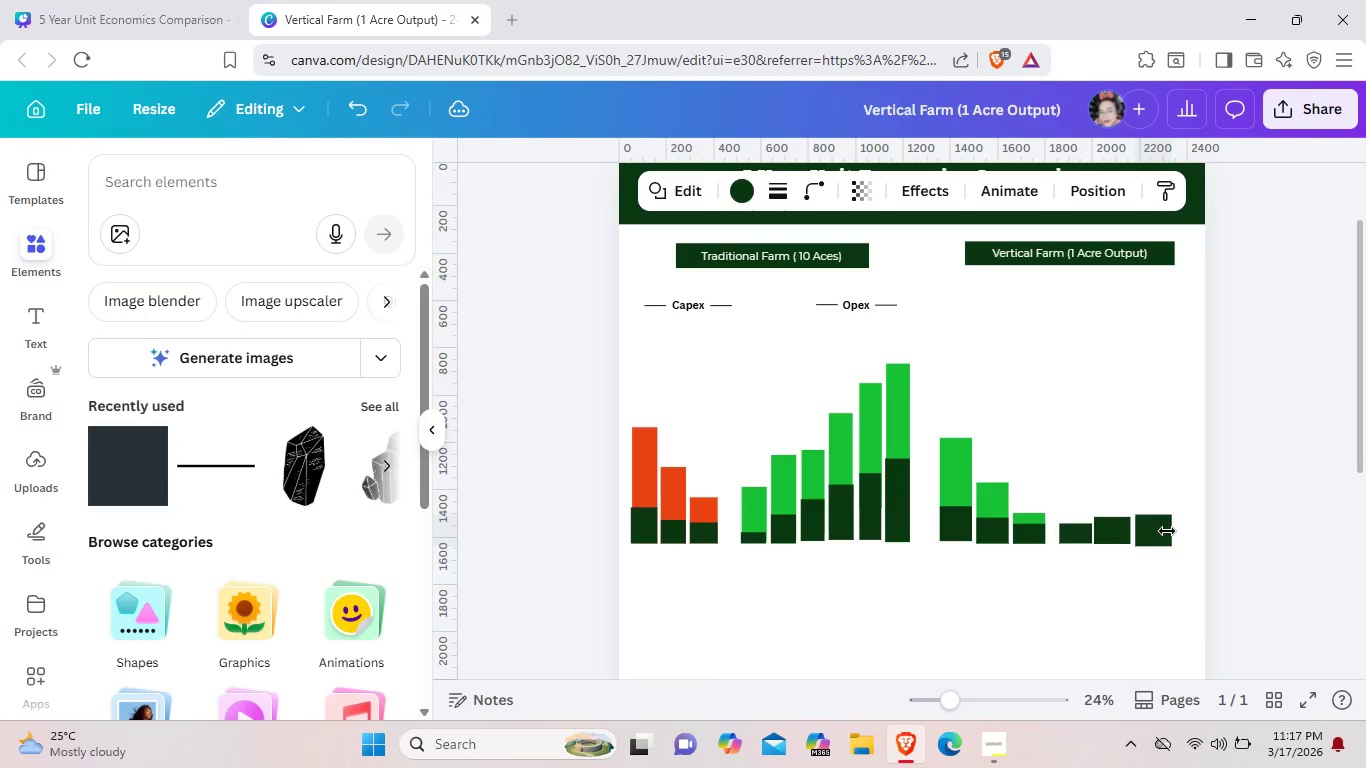 
key(ArrowLeft)
 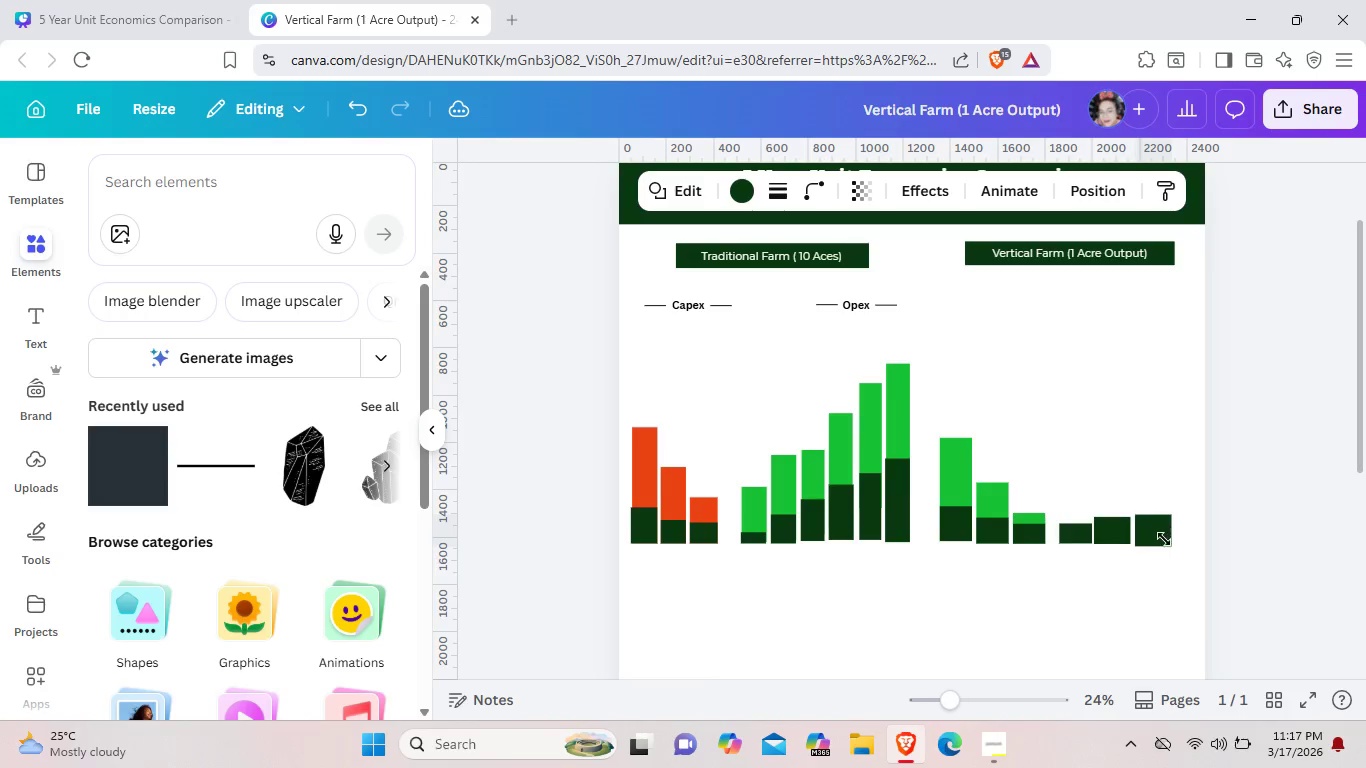 
key(ArrowLeft)
 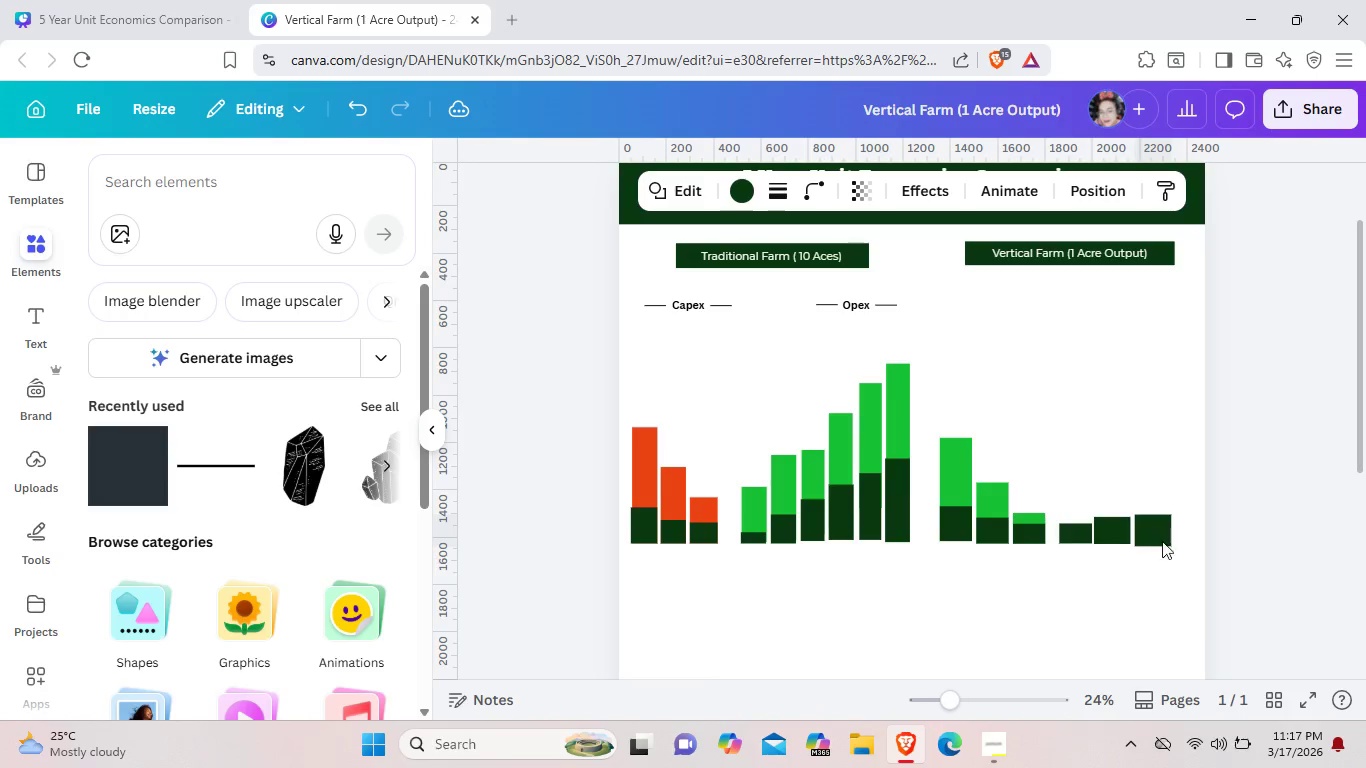 
key(ArrowLeft)
 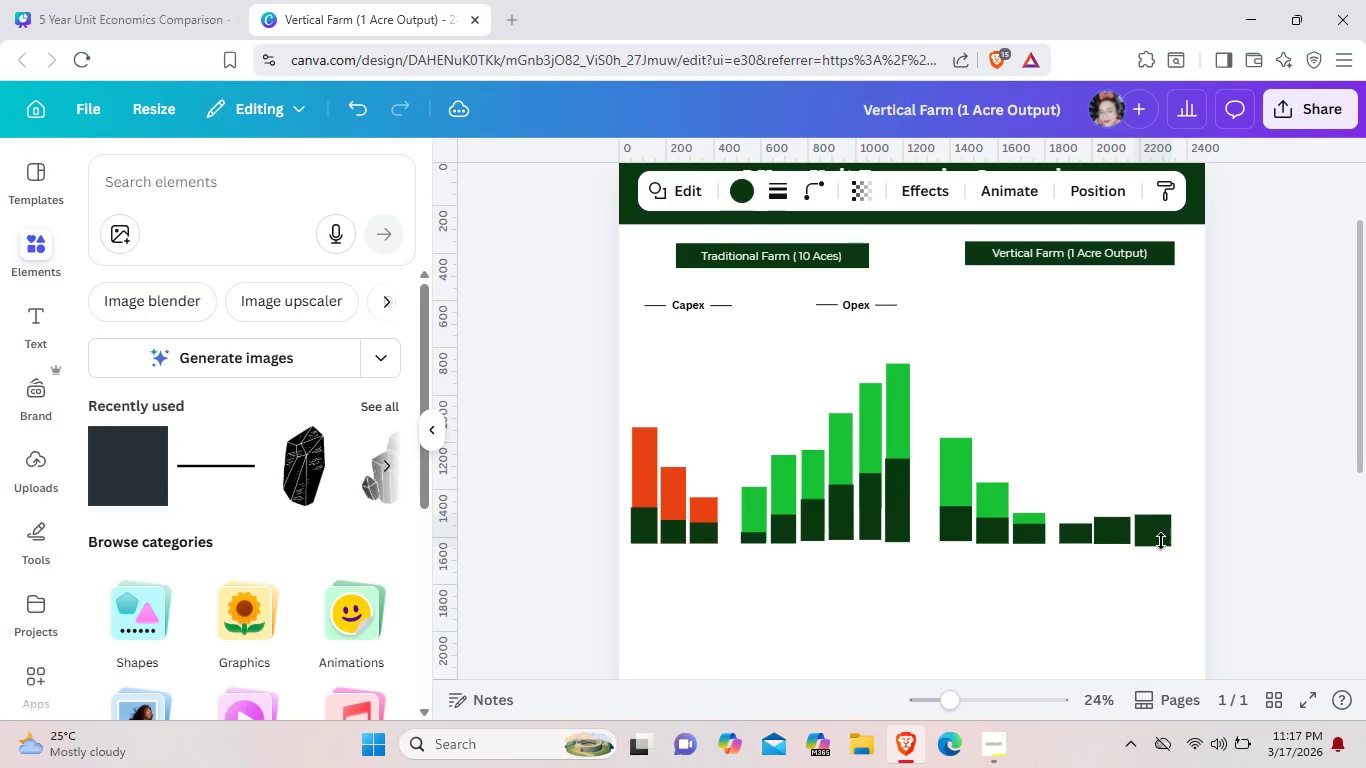 
key(ArrowLeft)
 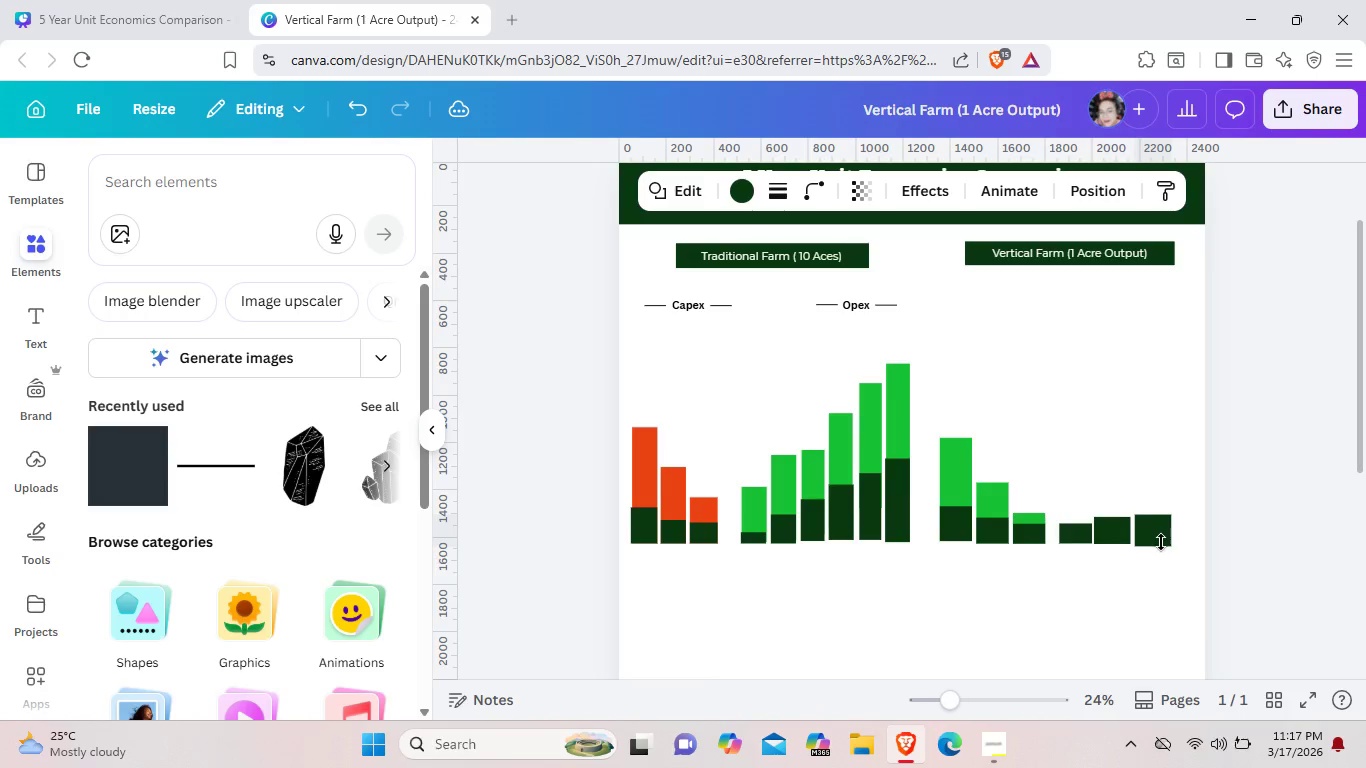 
left_click([1162, 541])
 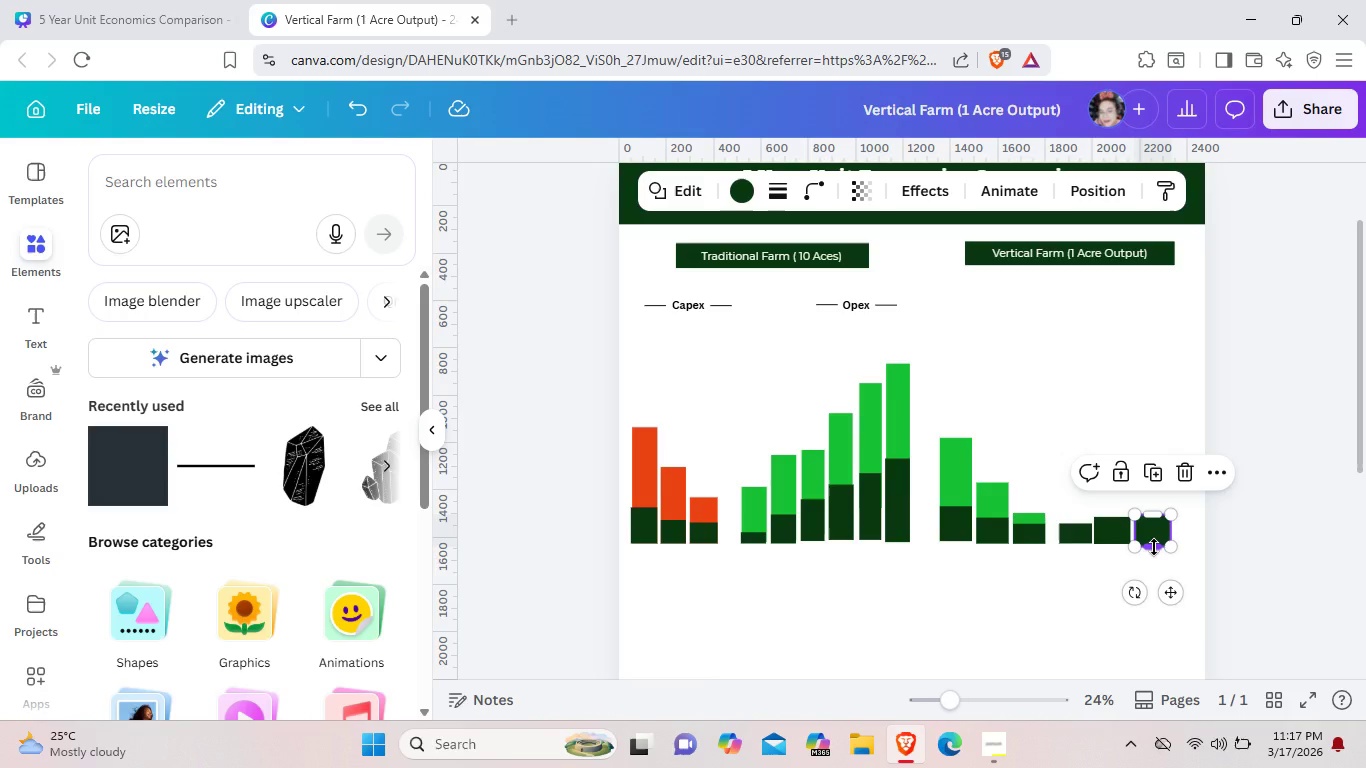 
left_click([1154, 547])
 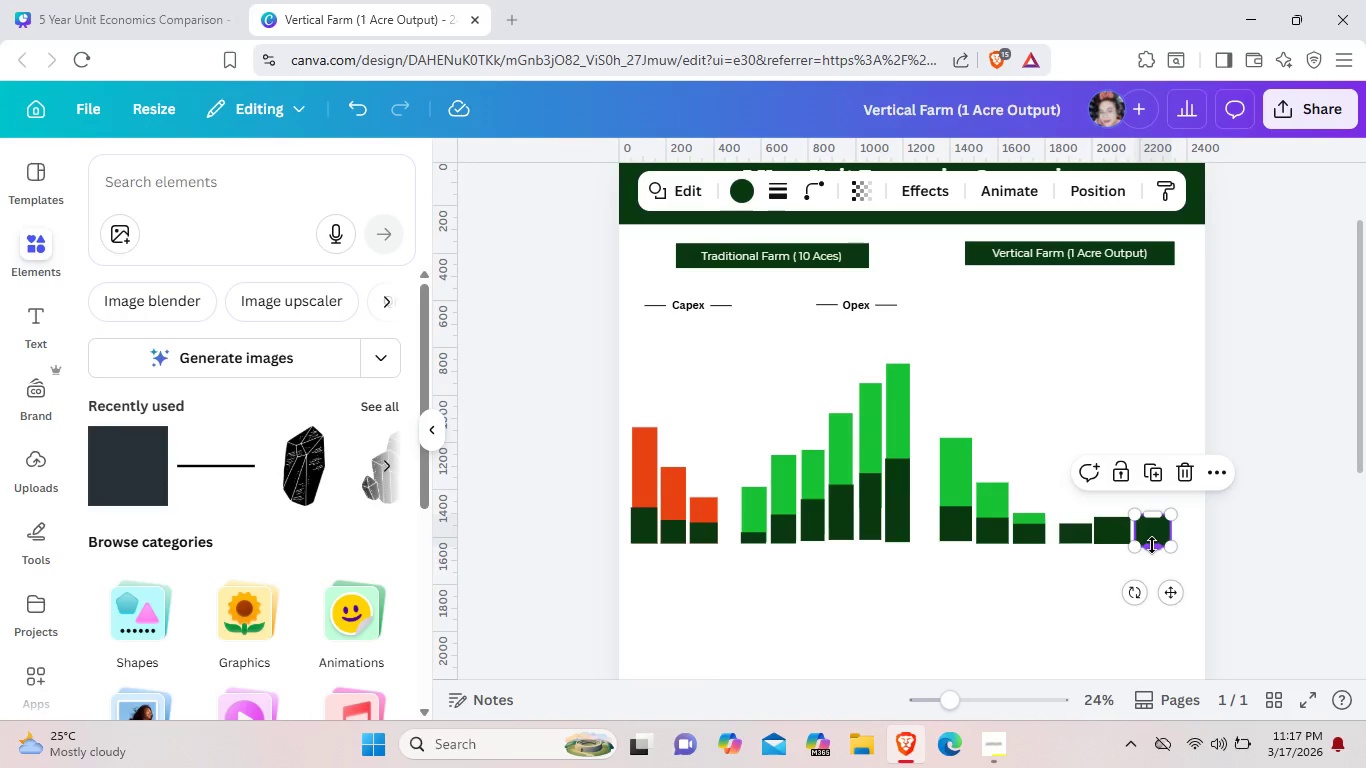 
left_click_drag(start_coordinate=[1154, 547], to_coordinate=[1151, 542])
 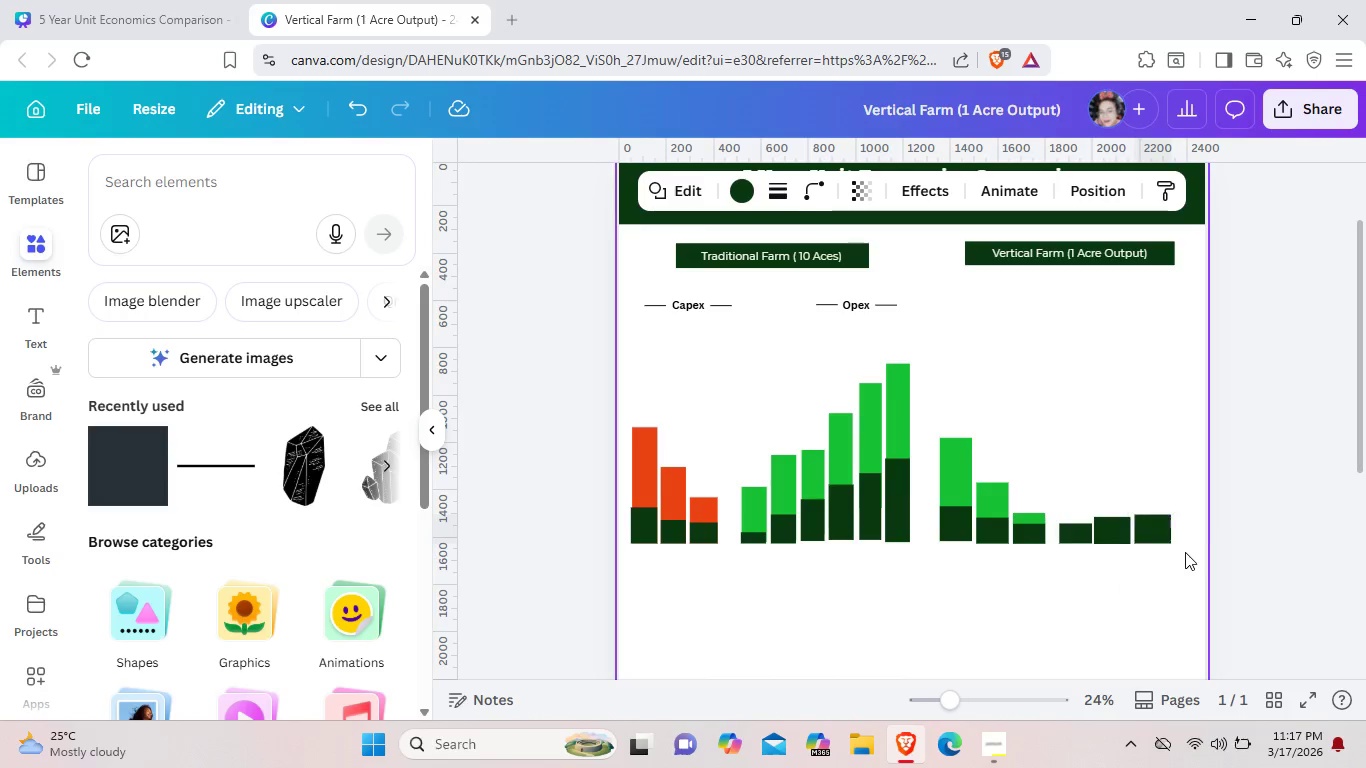 
key(ArrowLeft)
 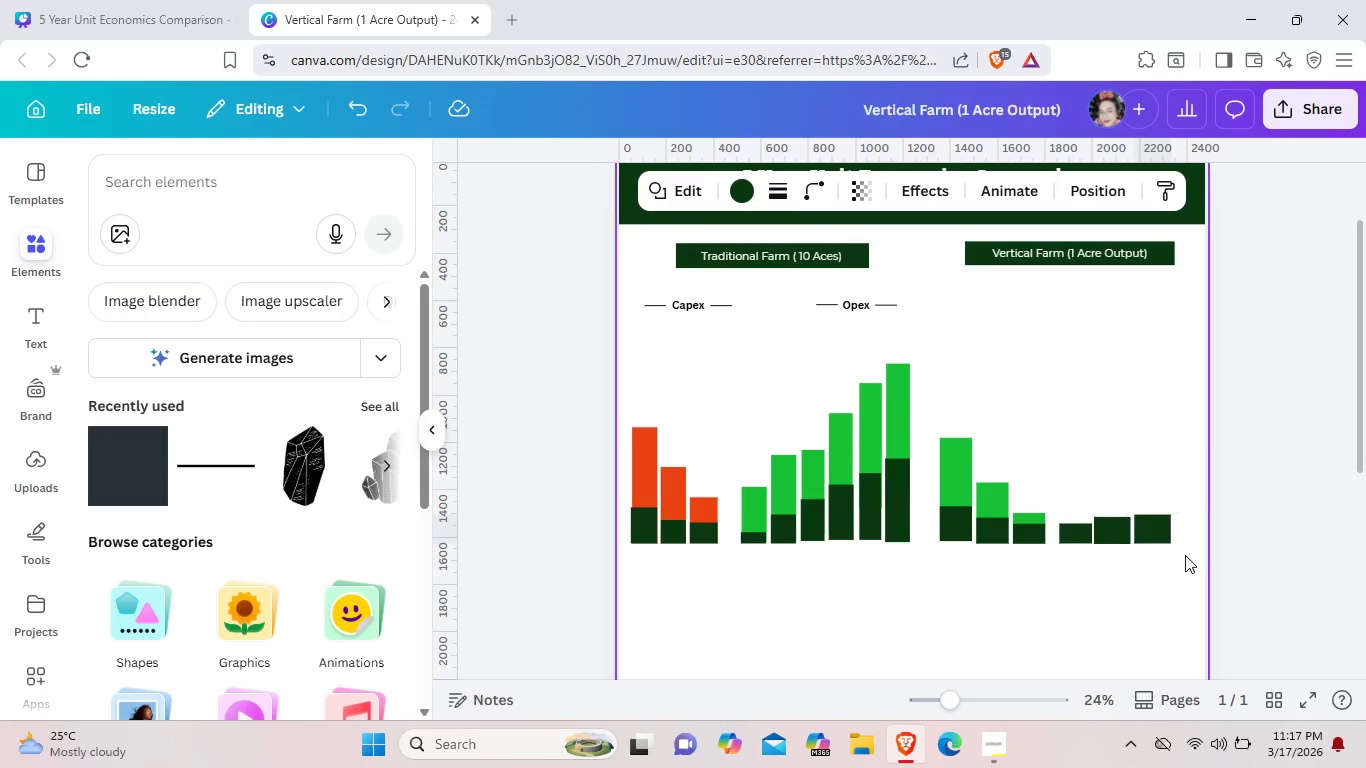 
key(ArrowLeft)
 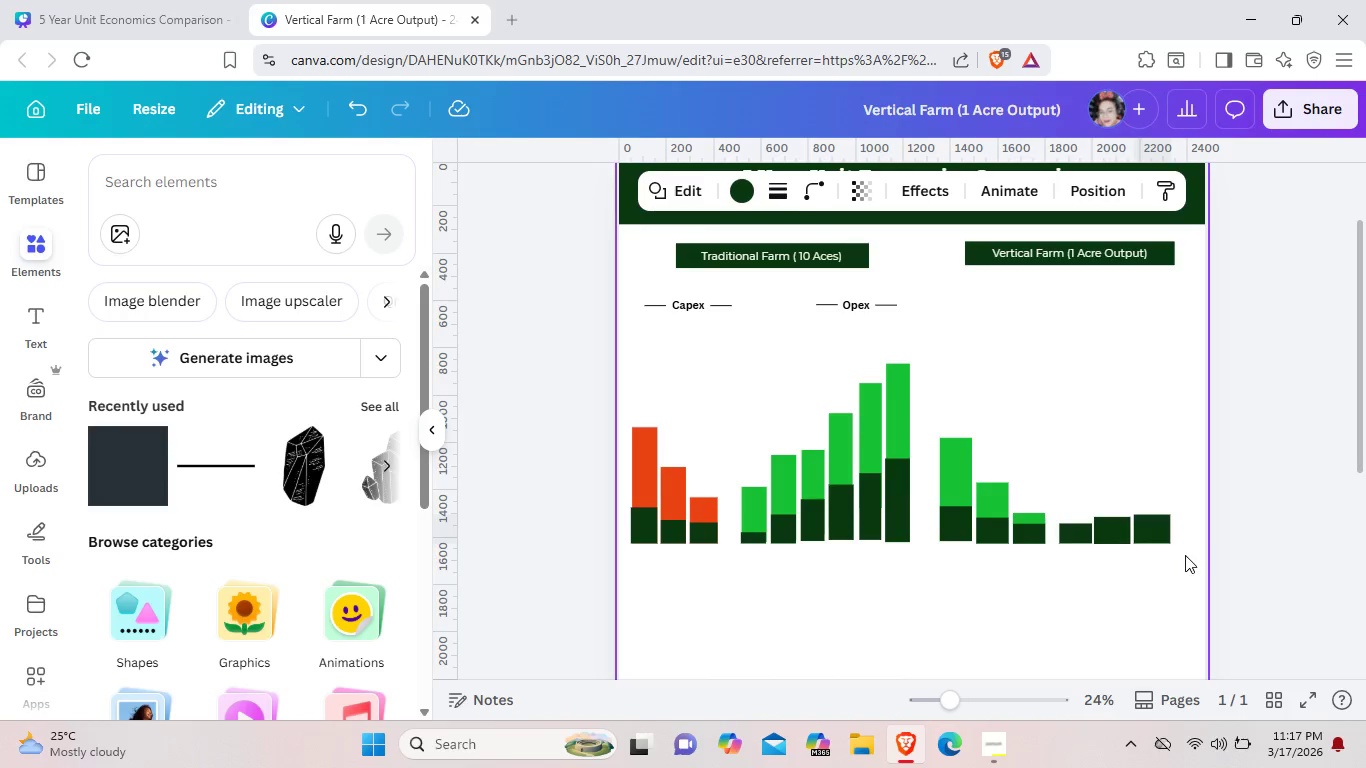 
key(ArrowLeft)
 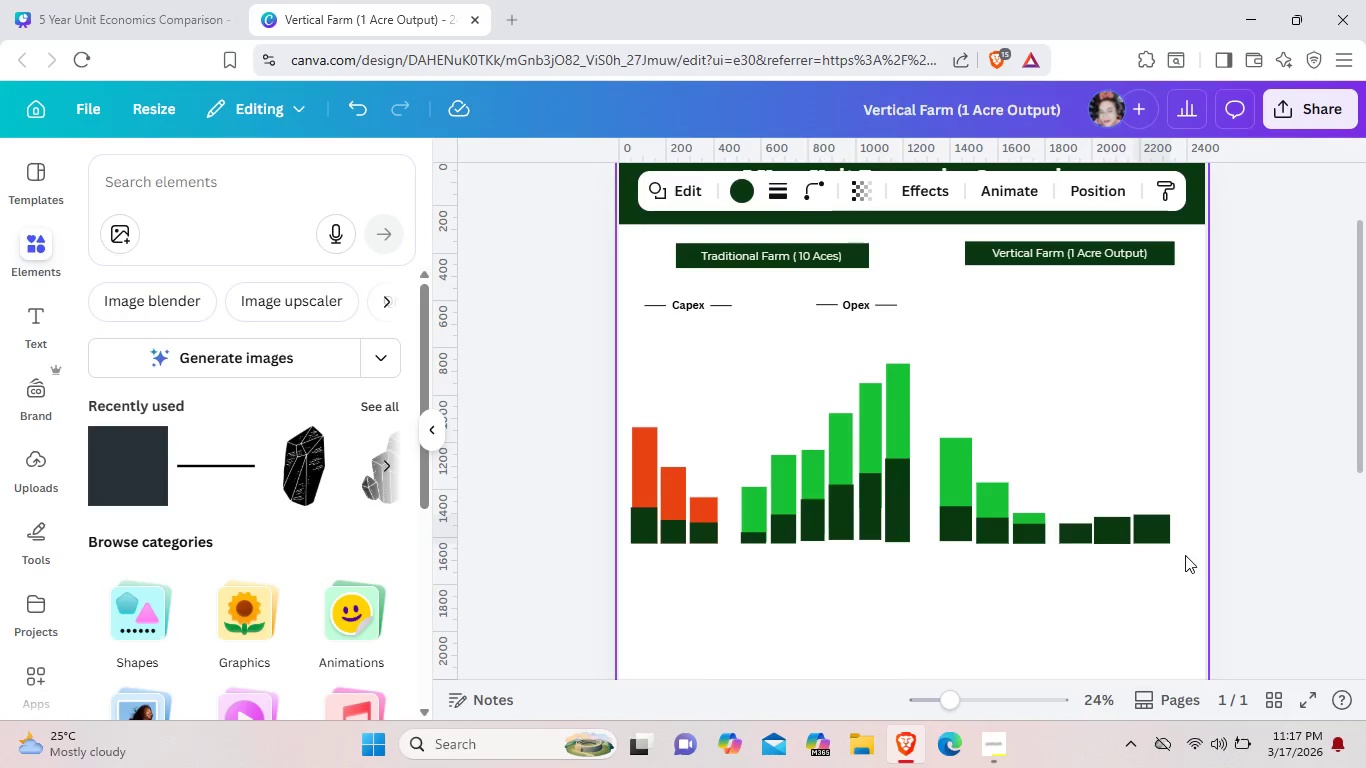 
key(ArrowLeft)
 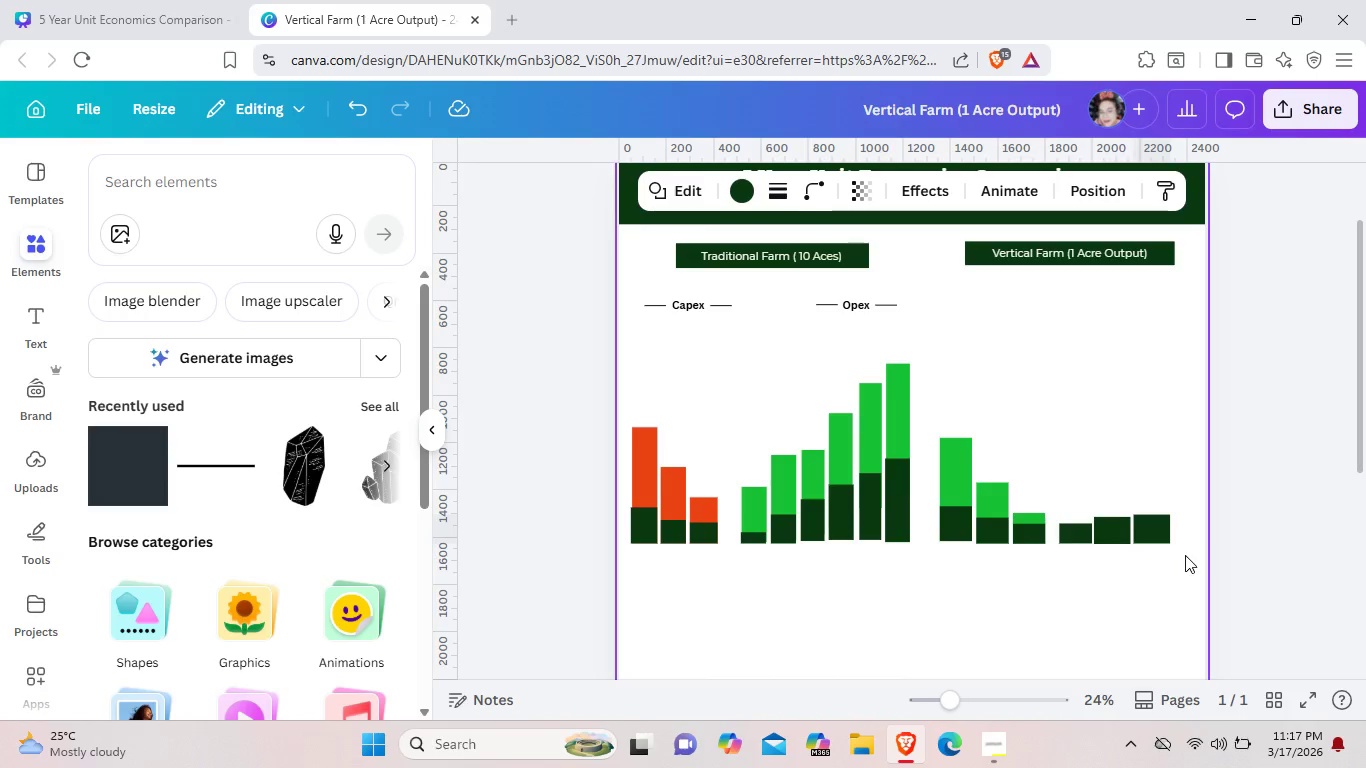 
key(ArrowLeft)
 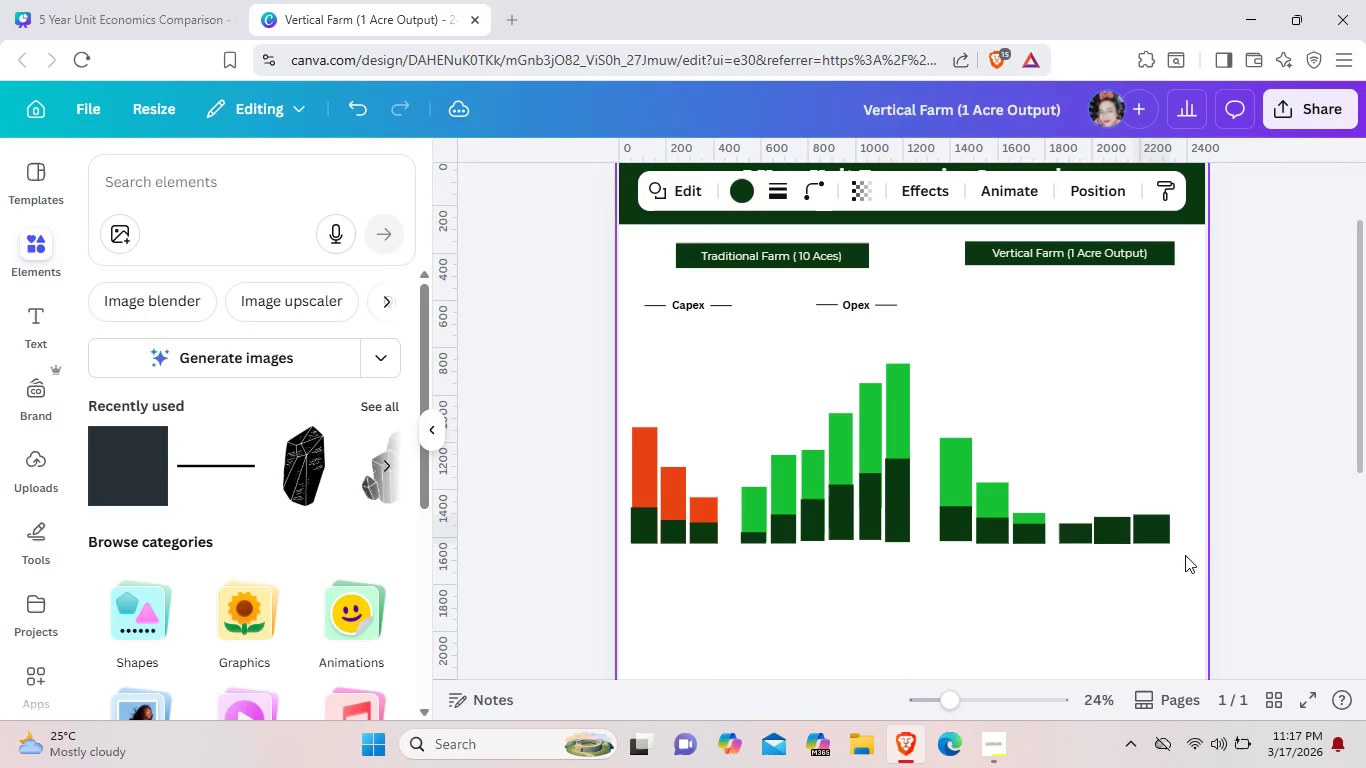 
key(ArrowLeft)
 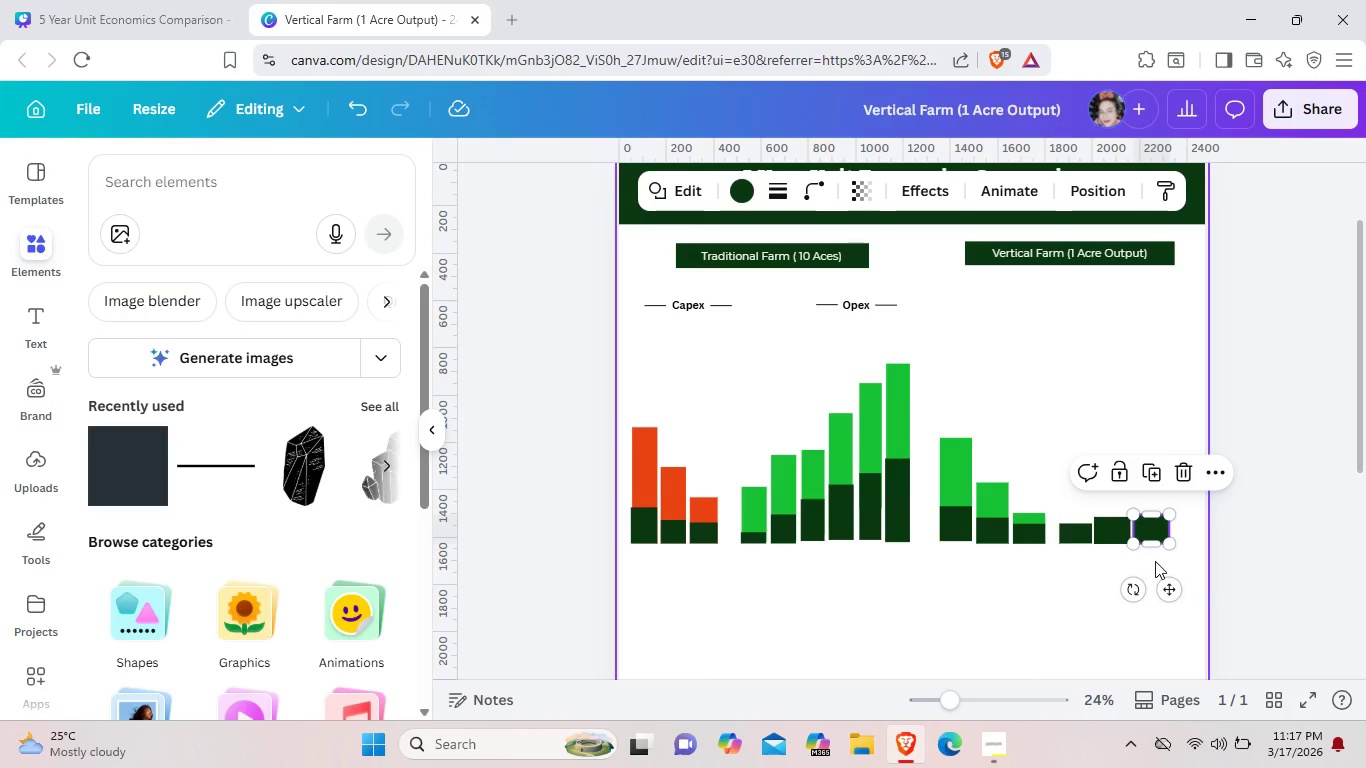 
left_click([1162, 557])
 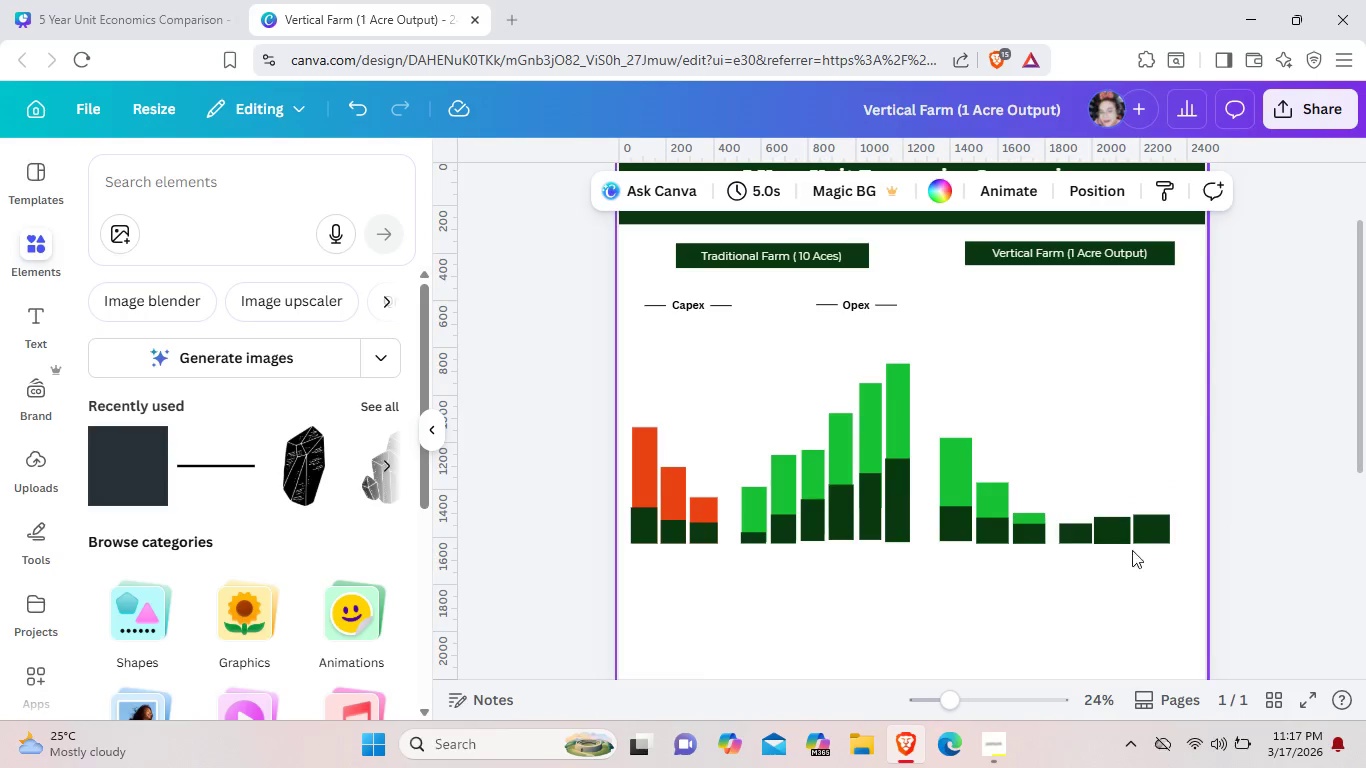 
left_click([1081, 533])
 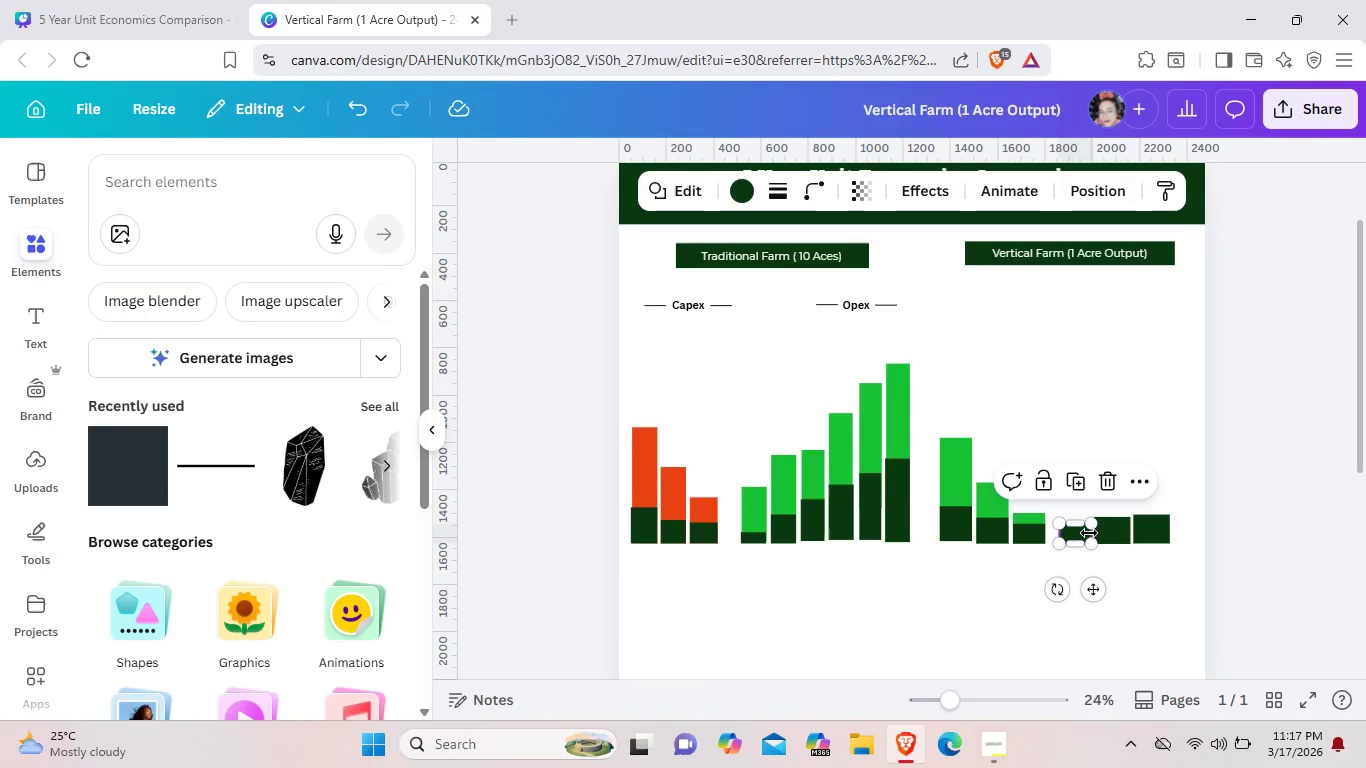 
left_click_drag(start_coordinate=[1089, 533], to_coordinate=[1082, 533])
 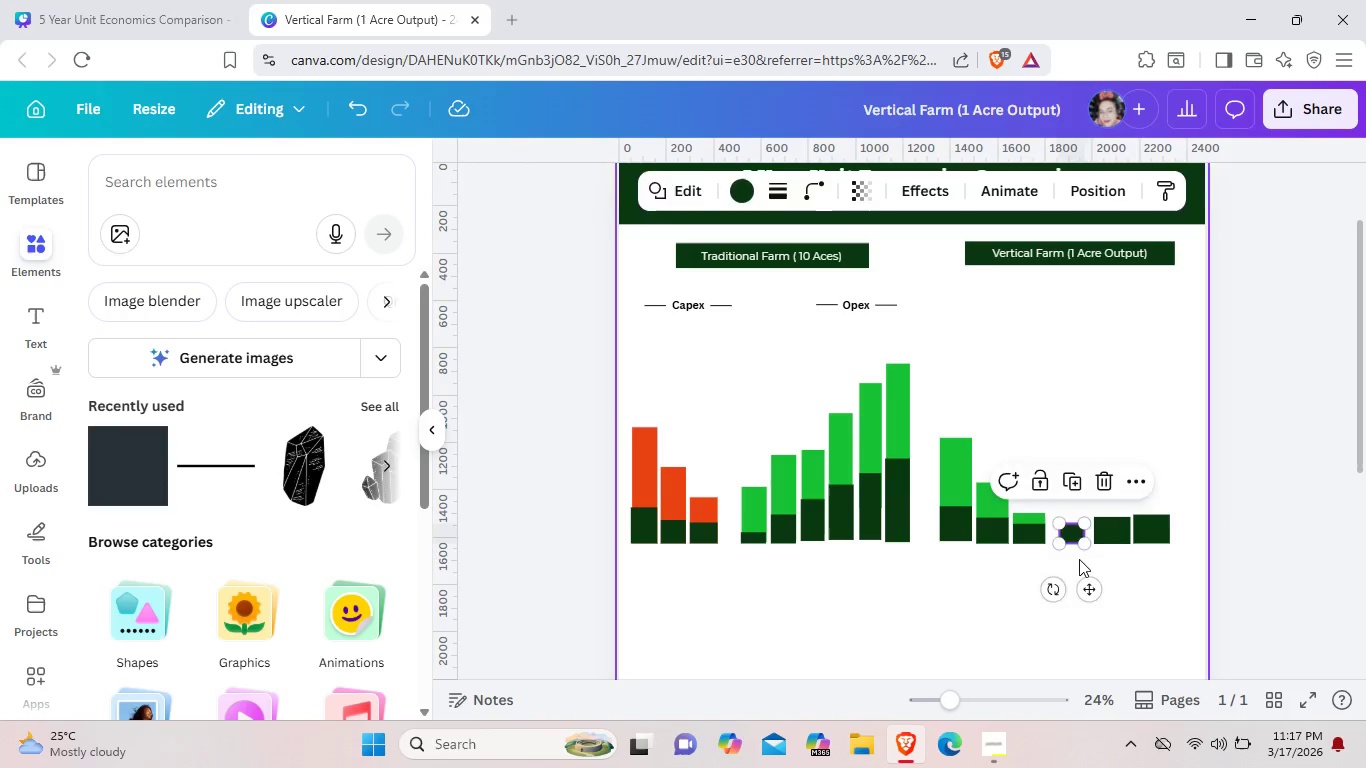 
left_click([1078, 558])
 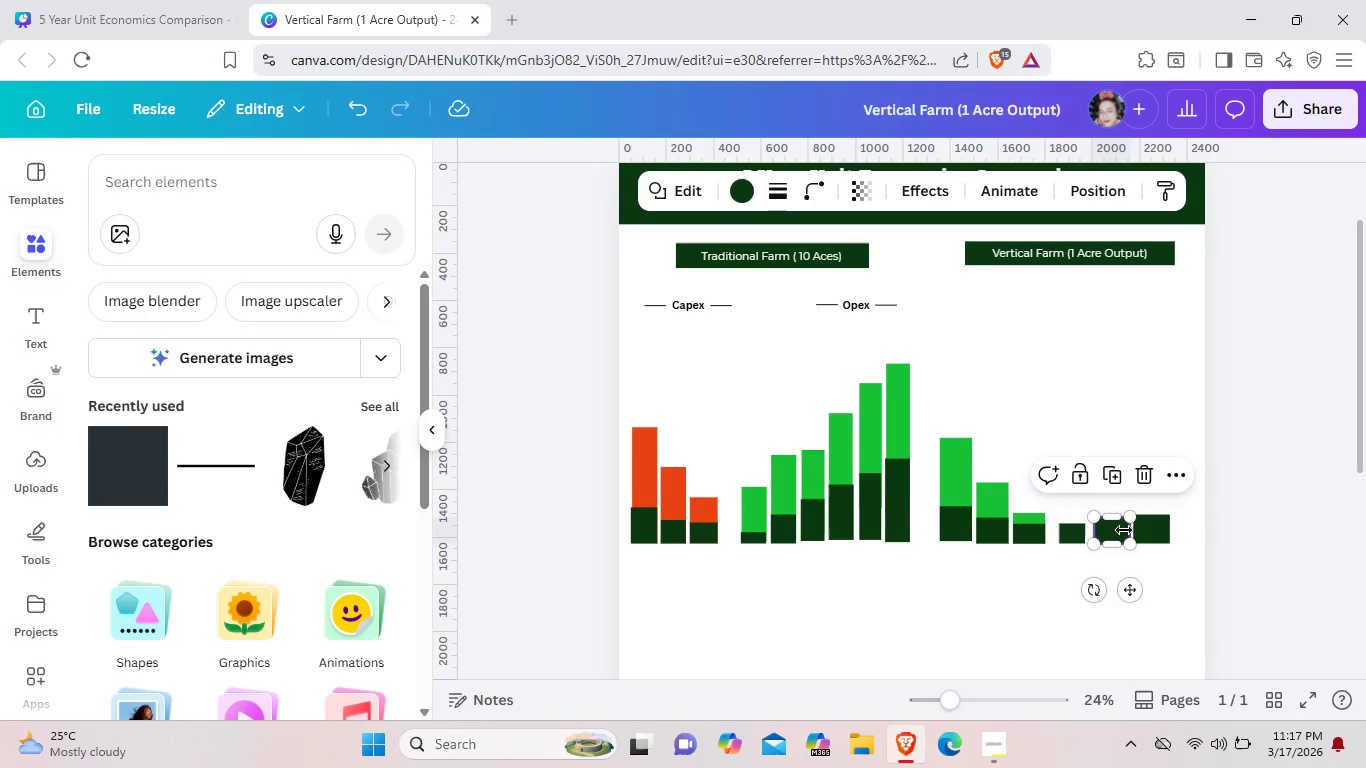 
left_click([1124, 530])
 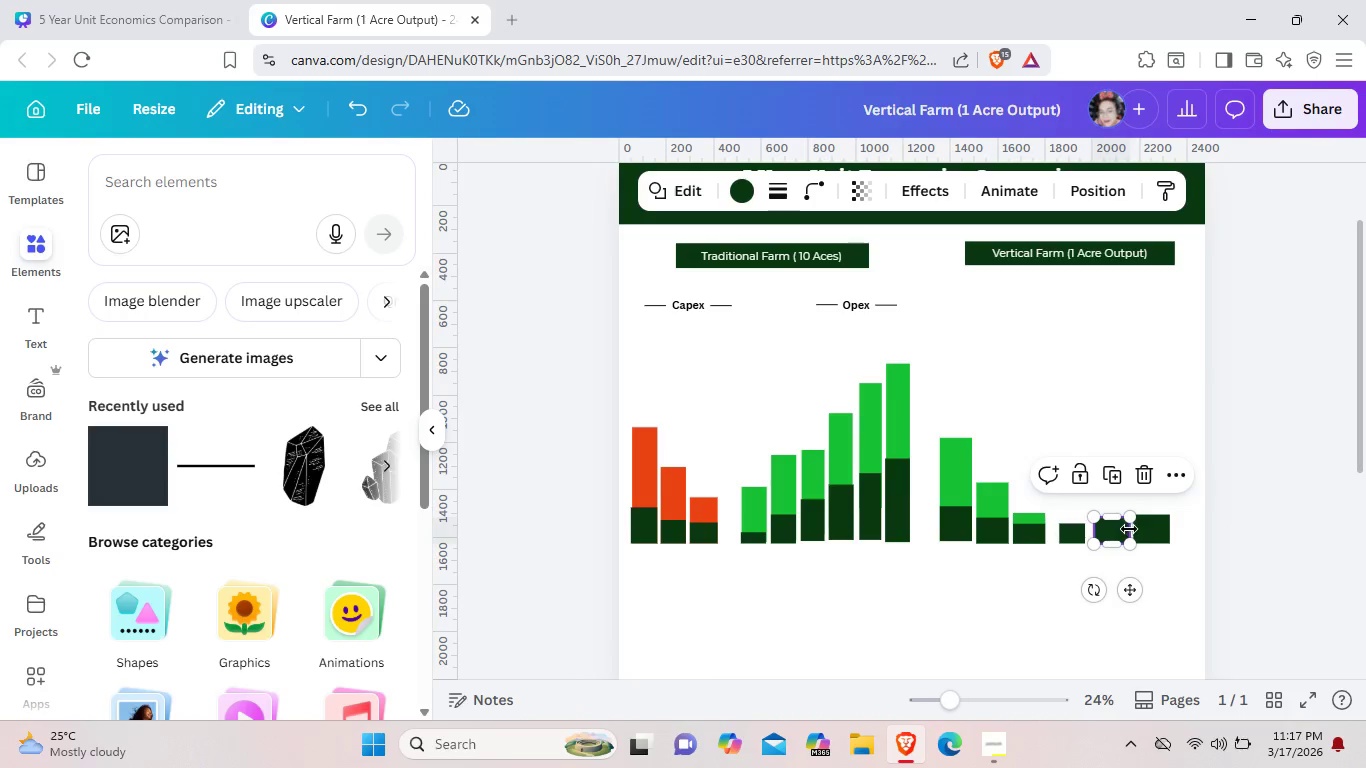 
left_click_drag(start_coordinate=[1130, 529], to_coordinate=[1122, 529])
 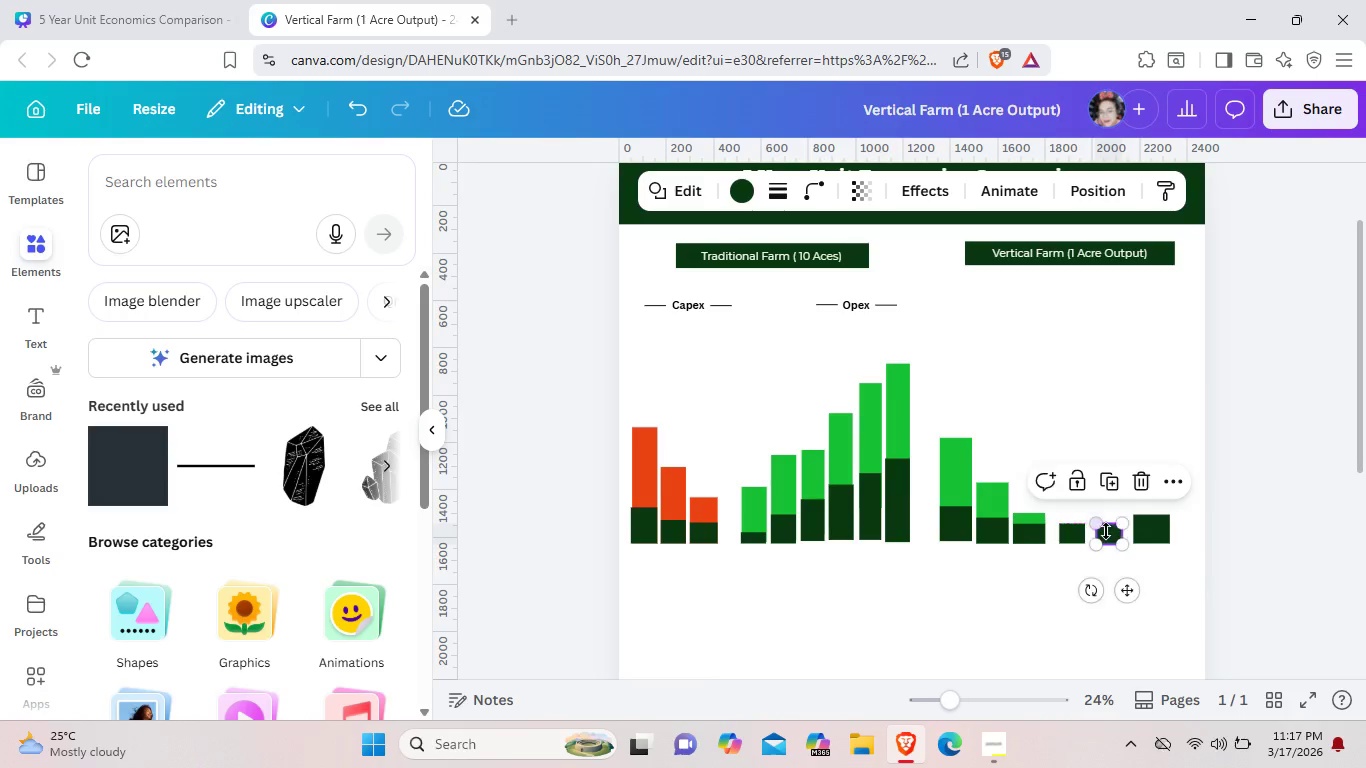 
left_click_drag(start_coordinate=[1109, 532], to_coordinate=[1104, 532])
 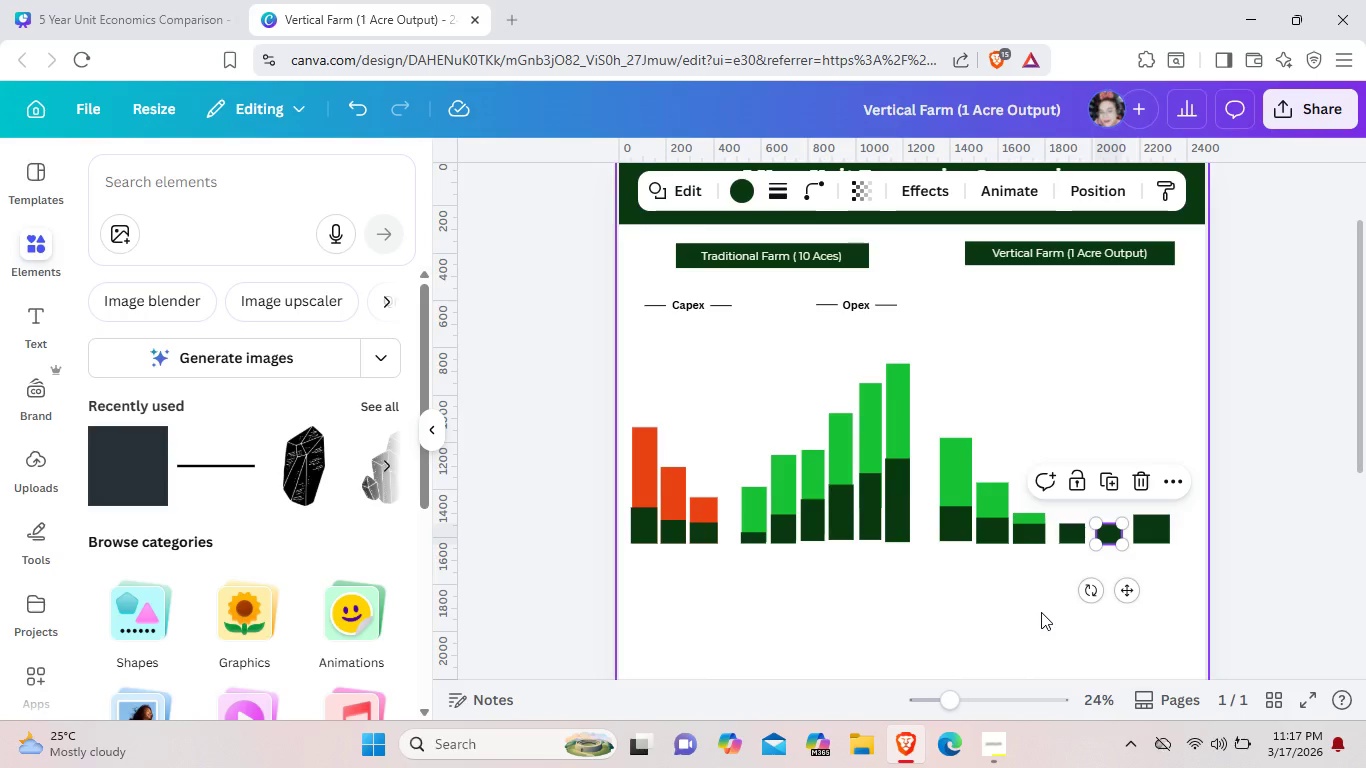 
wait(7.83)
 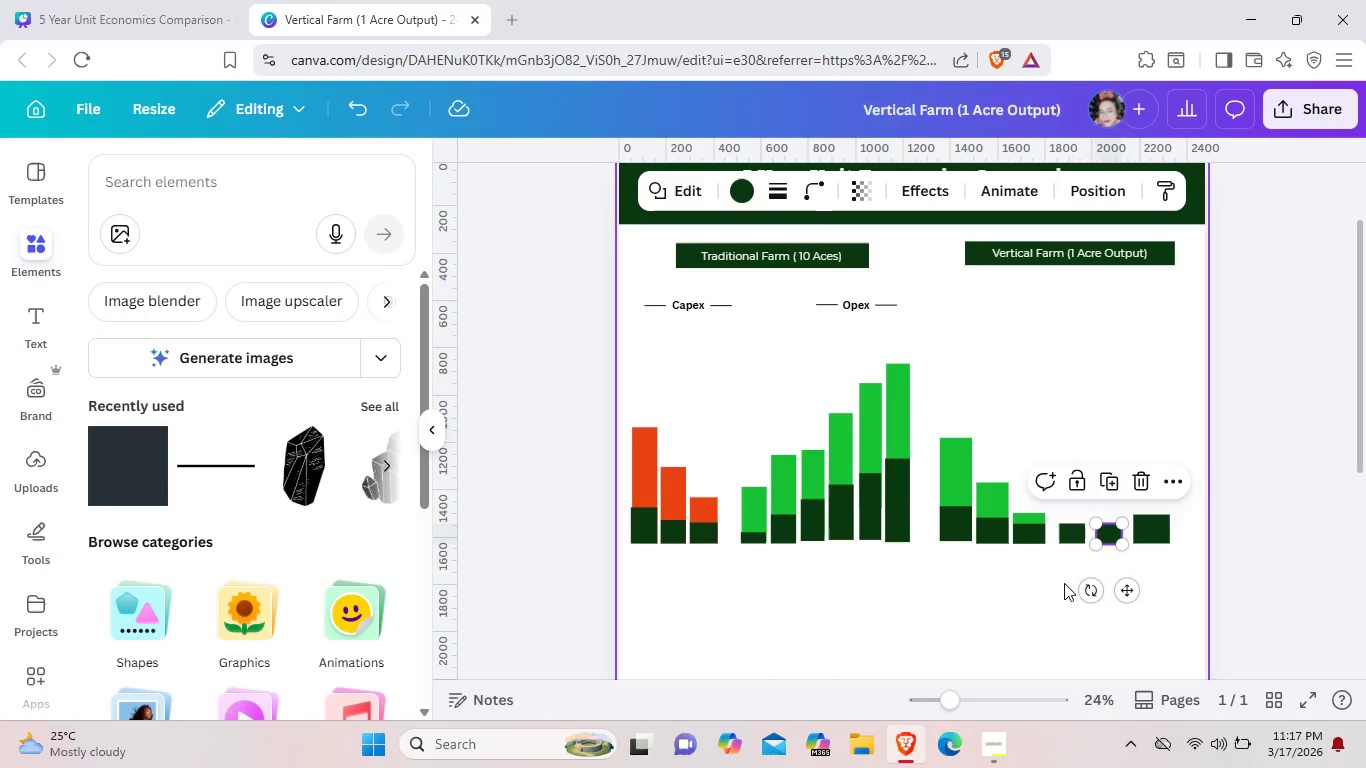 
left_click([1124, 561])
 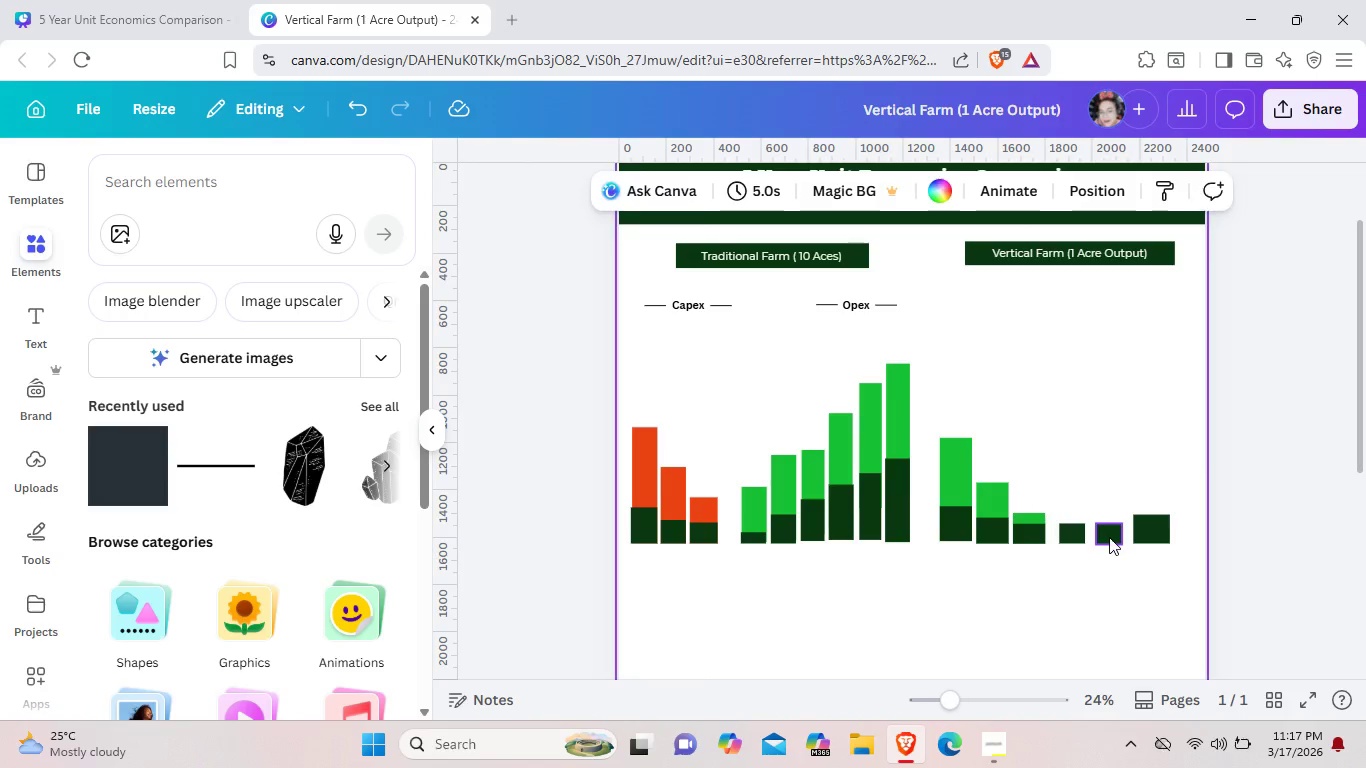 
left_click_drag(start_coordinate=[1111, 539], to_coordinate=[1101, 537])
 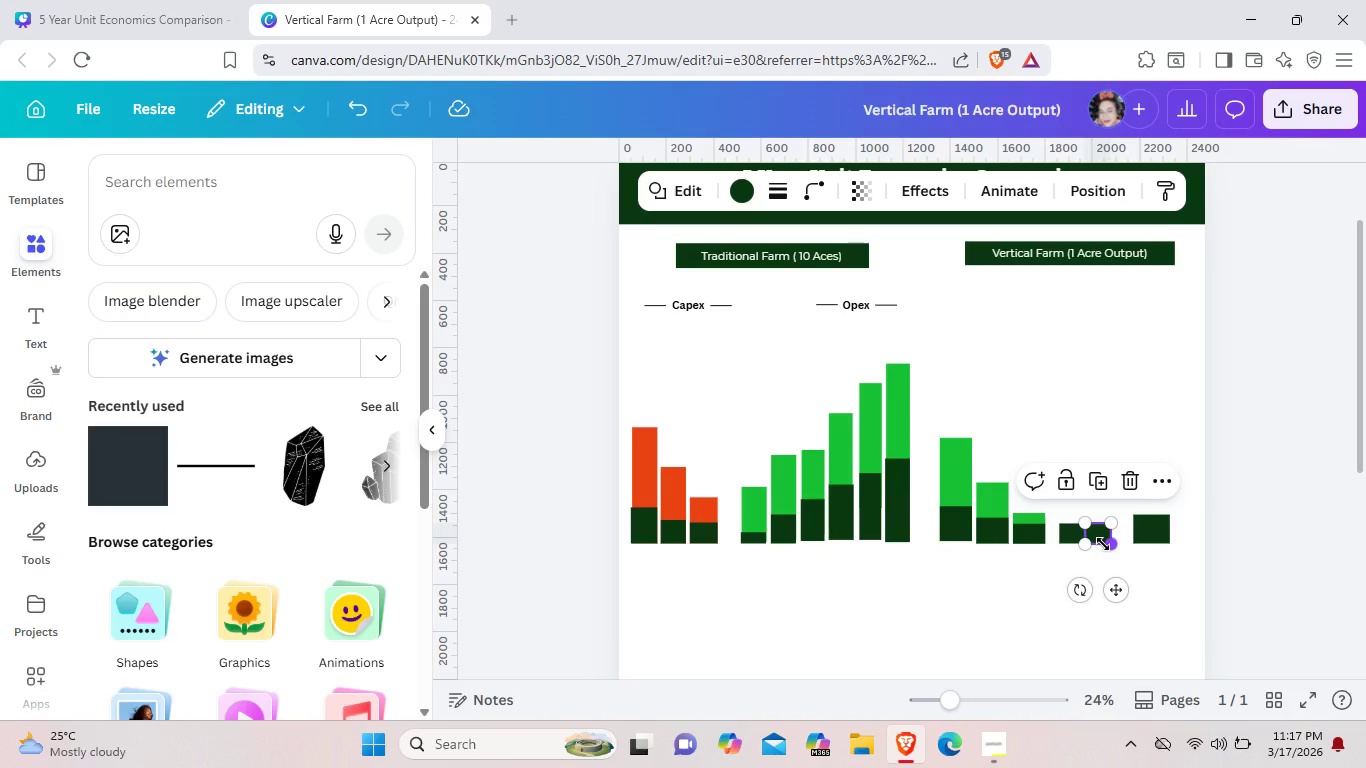 
key(ArrowRight)
 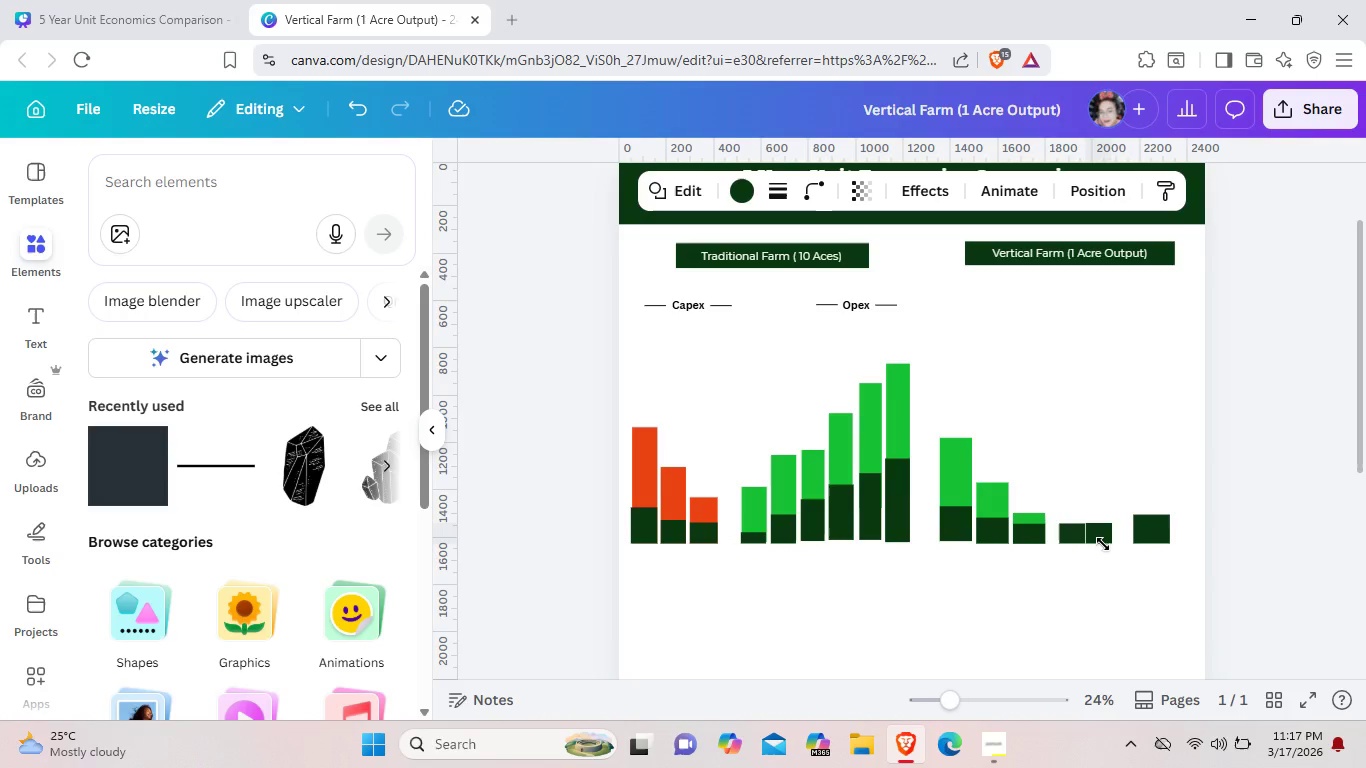 
key(ArrowRight)
 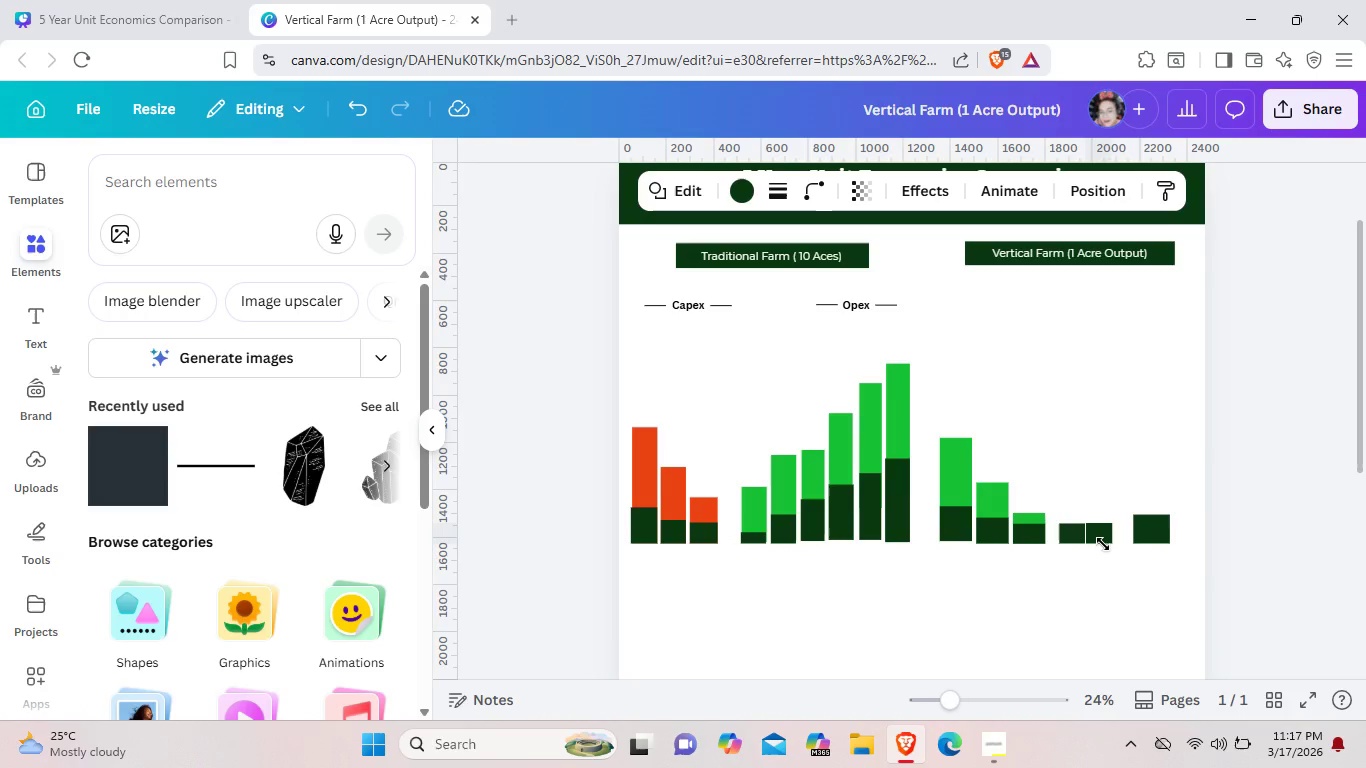 
key(ArrowRight)
 